 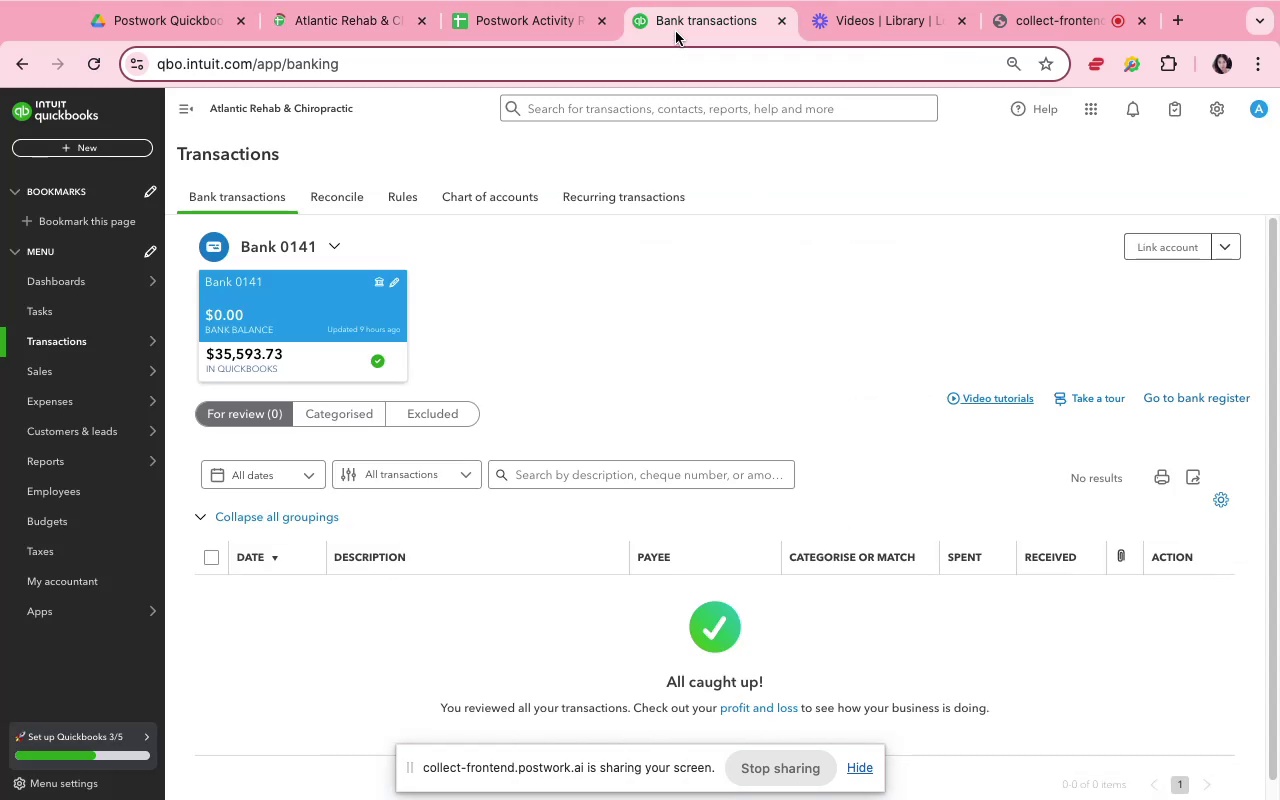 
left_click([490, 317])
 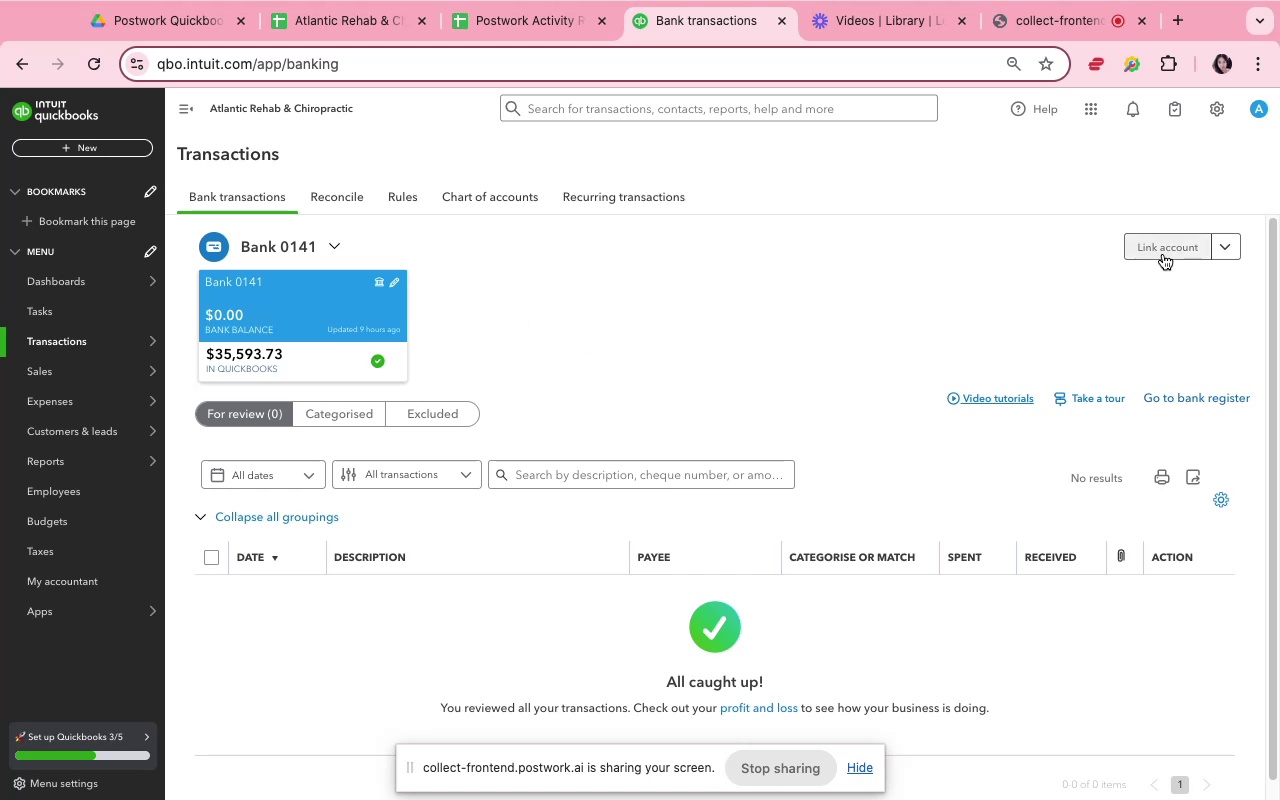 
wait(5.19)
 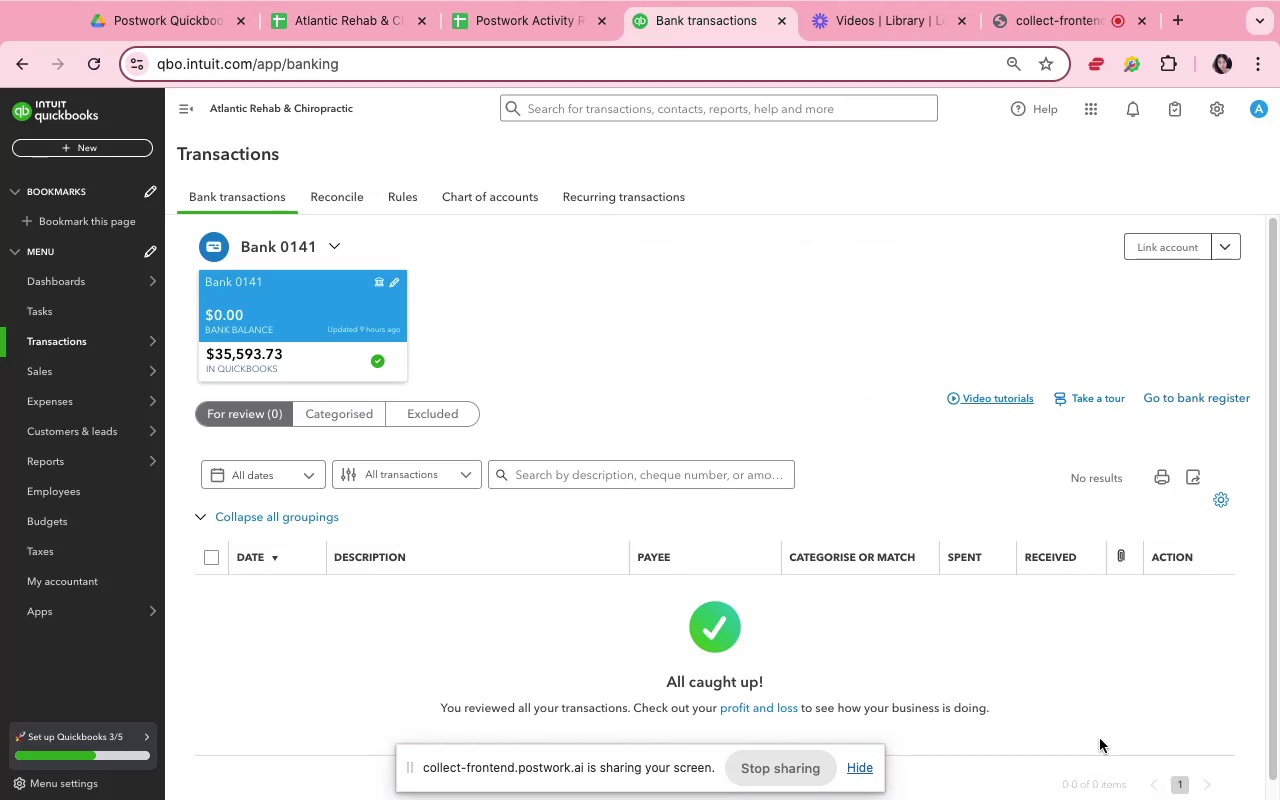 
double_click([350, 371])
 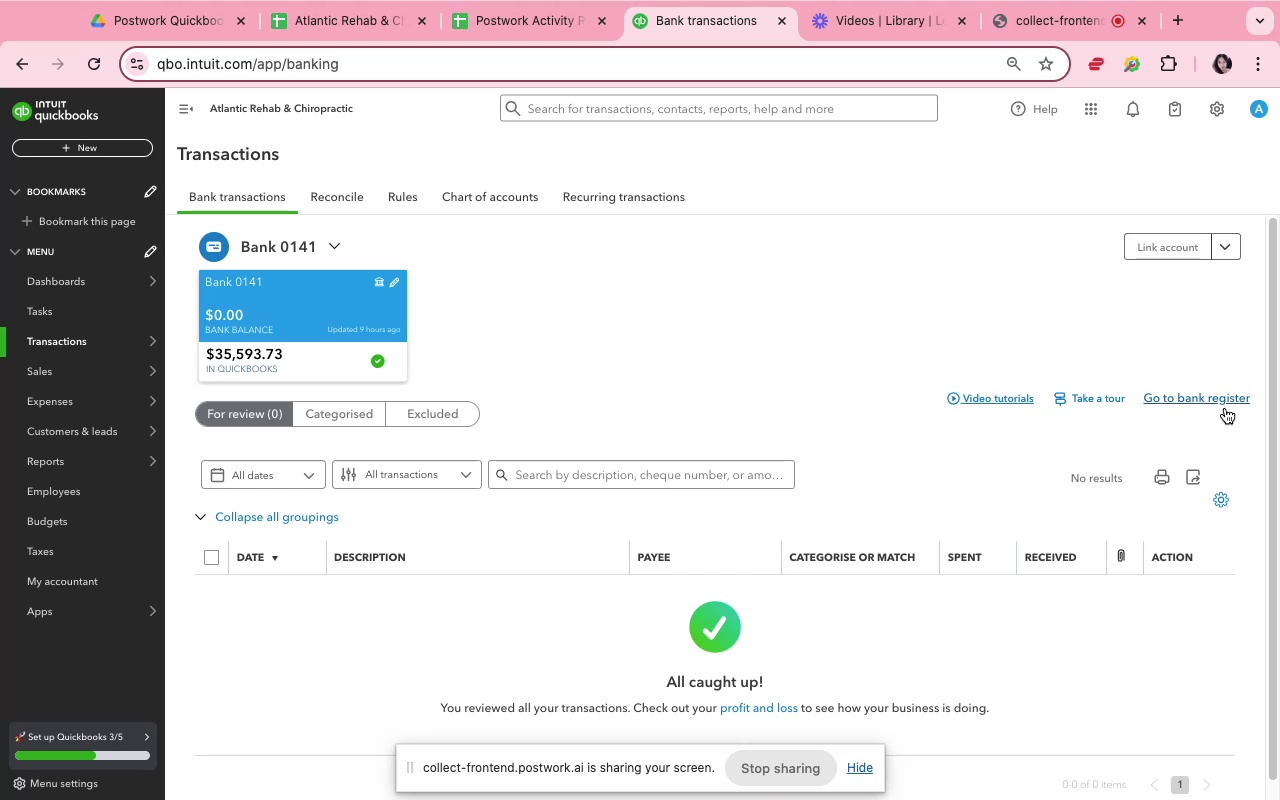 
left_click([1223, 403])
 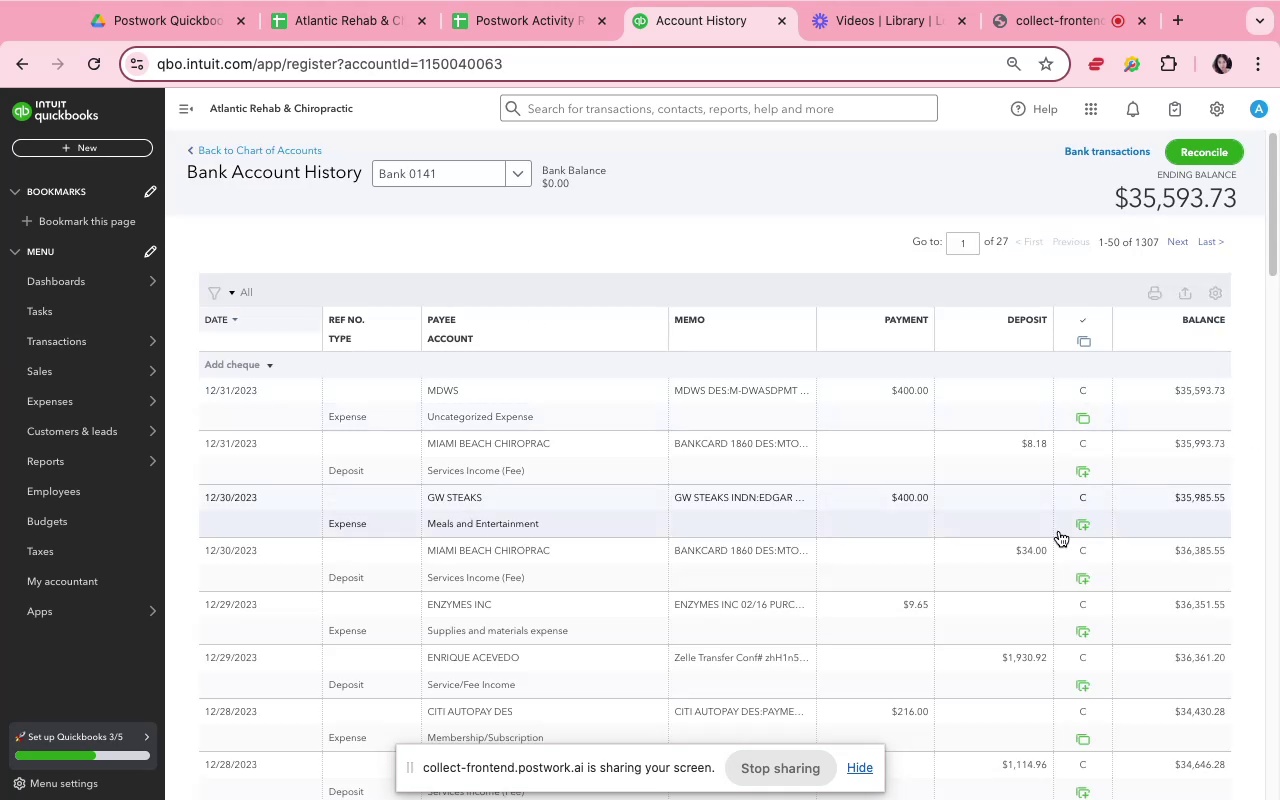 
wait(5.57)
 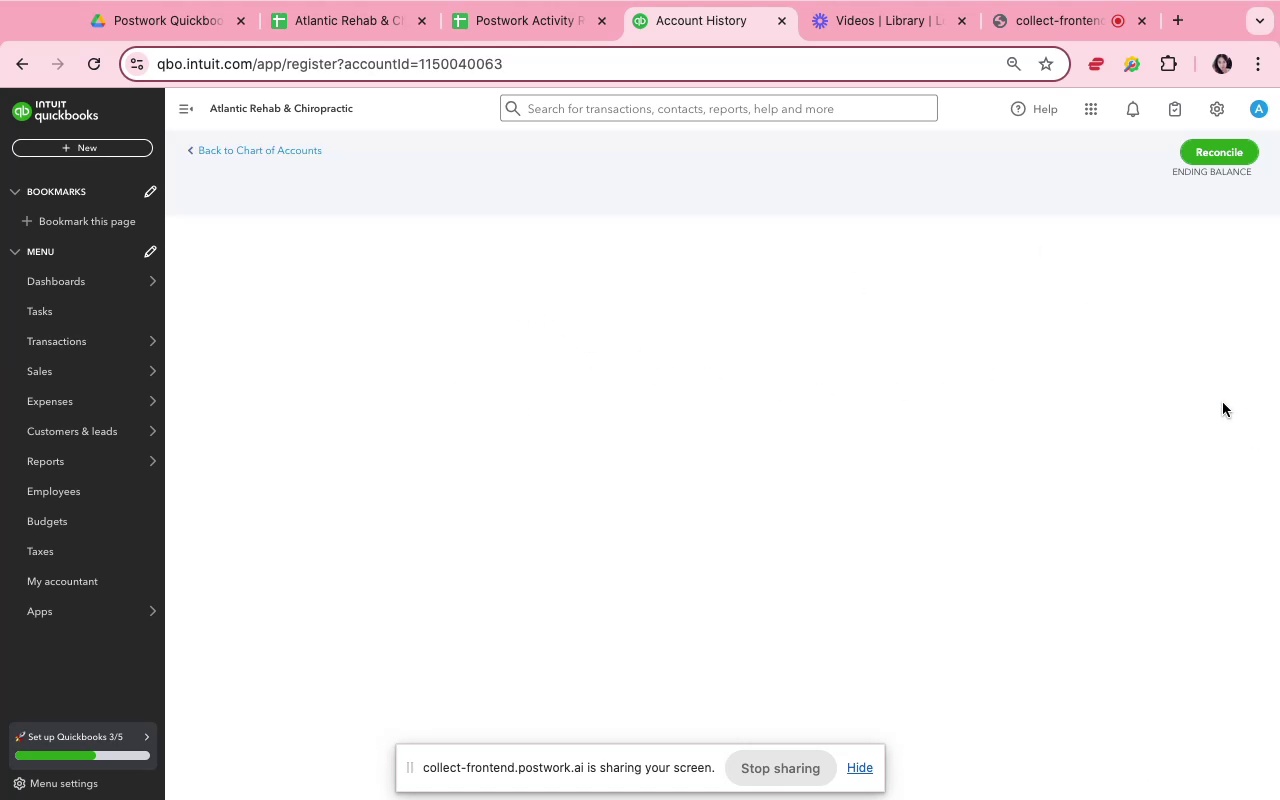 
scroll: coordinate [1006, 556], scroll_direction: down, amount: 64.0
 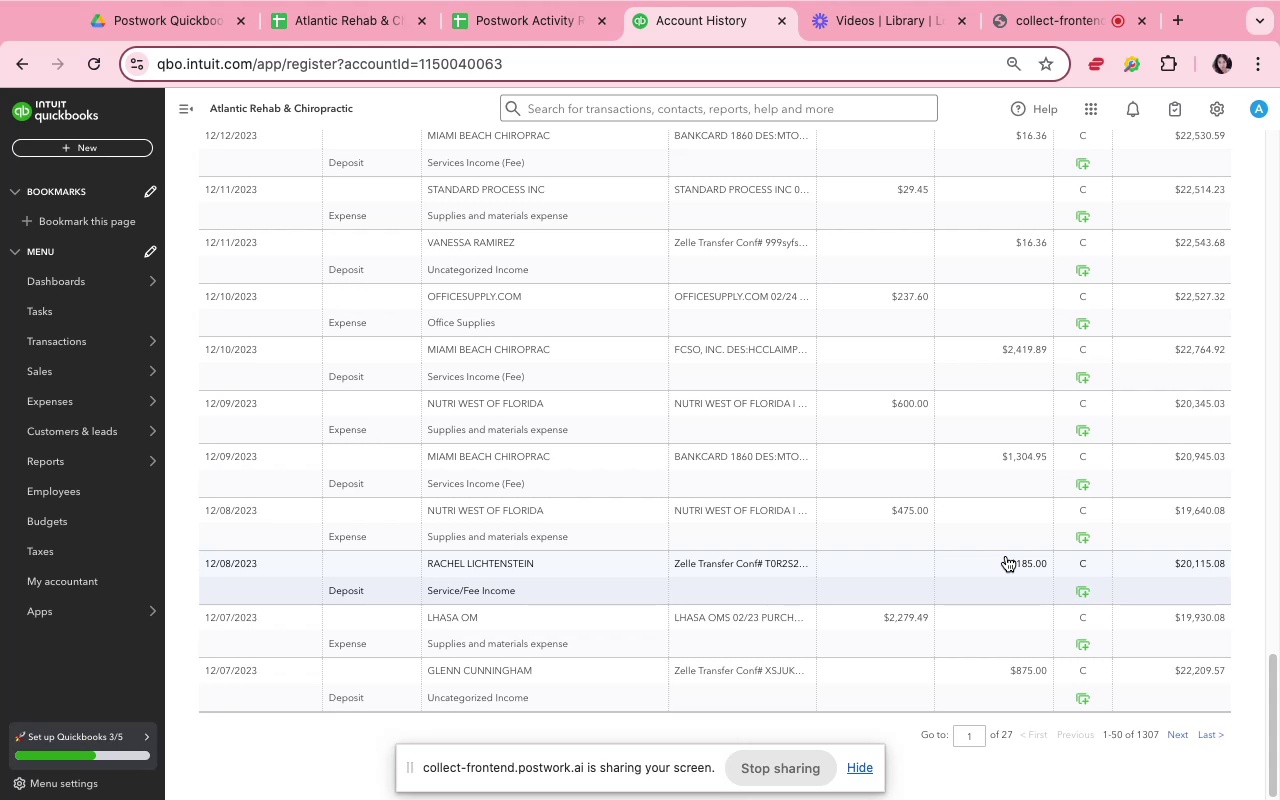 
scroll: coordinate [1006, 556], scroll_direction: up, amount: 98.0
 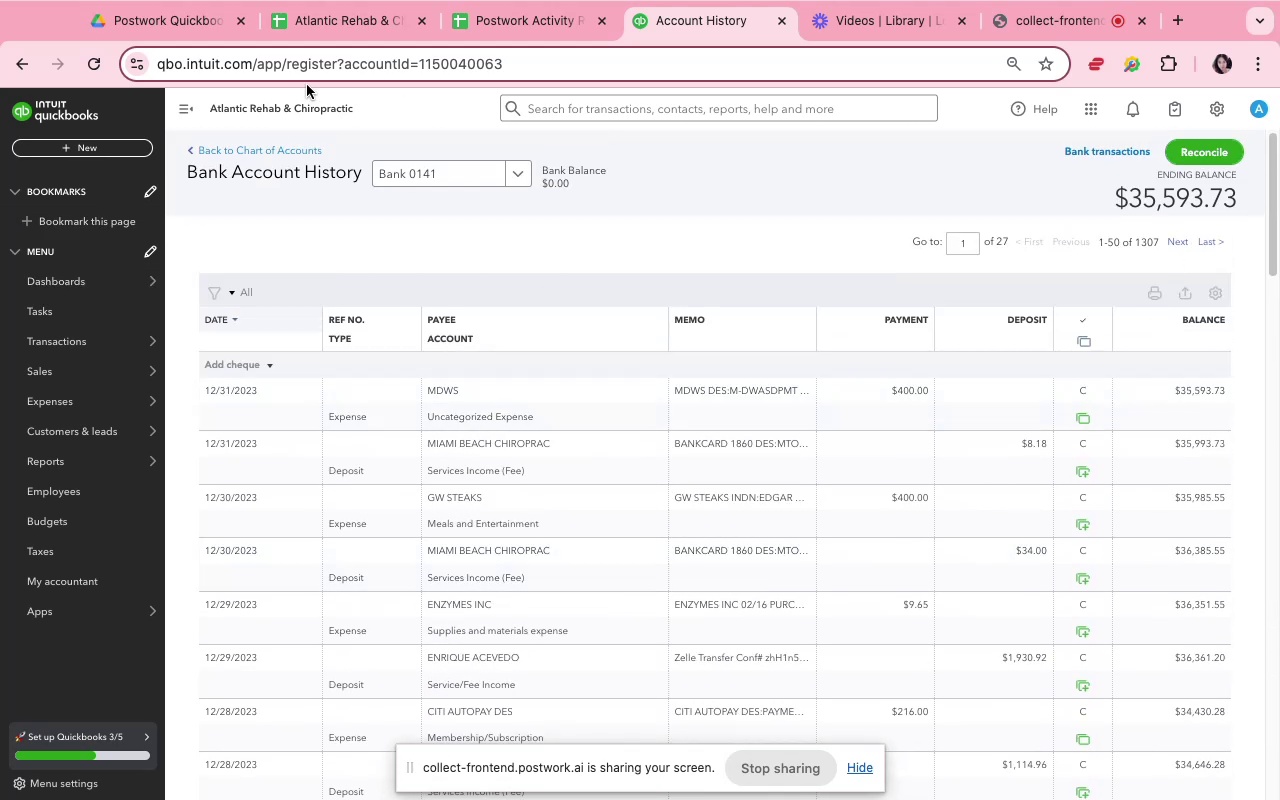 
left_click_drag(start_coordinate=[287, 73], to_coordinate=[357, 73])
 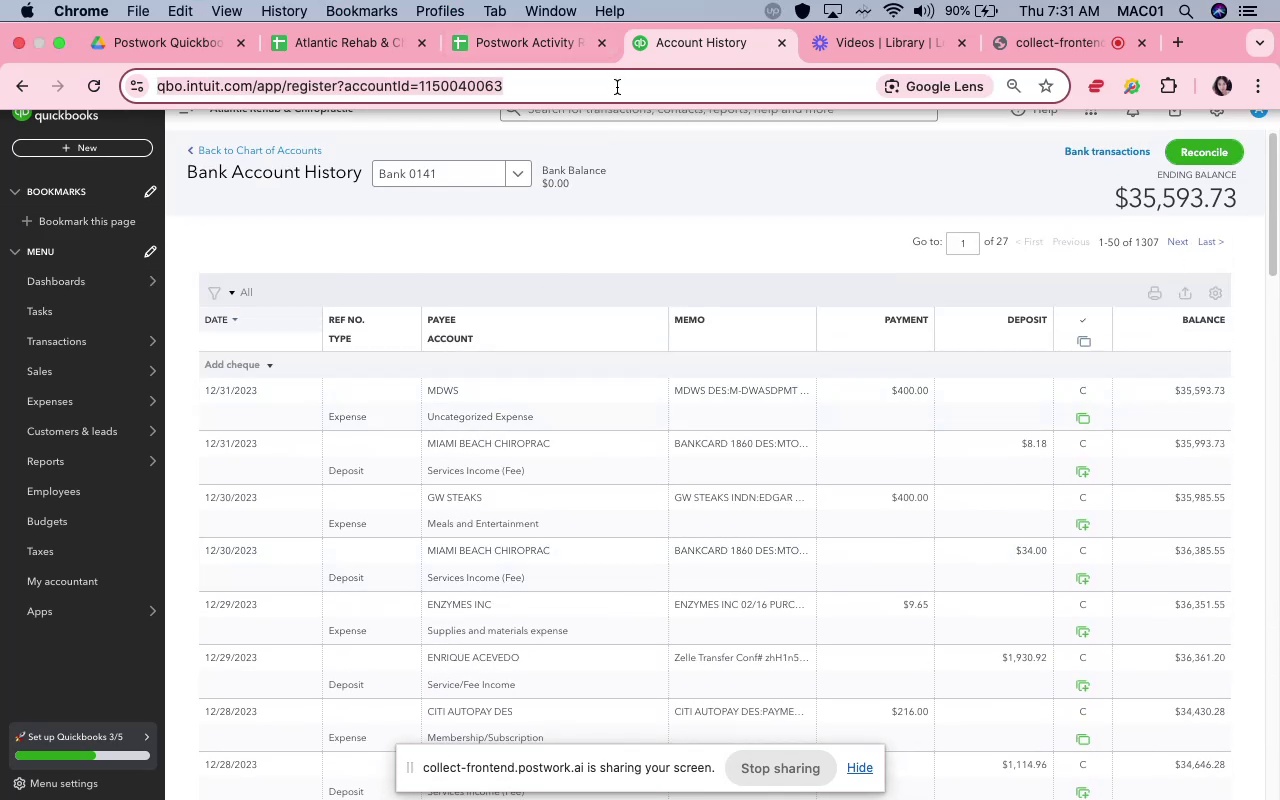 
left_click([617, 87])
 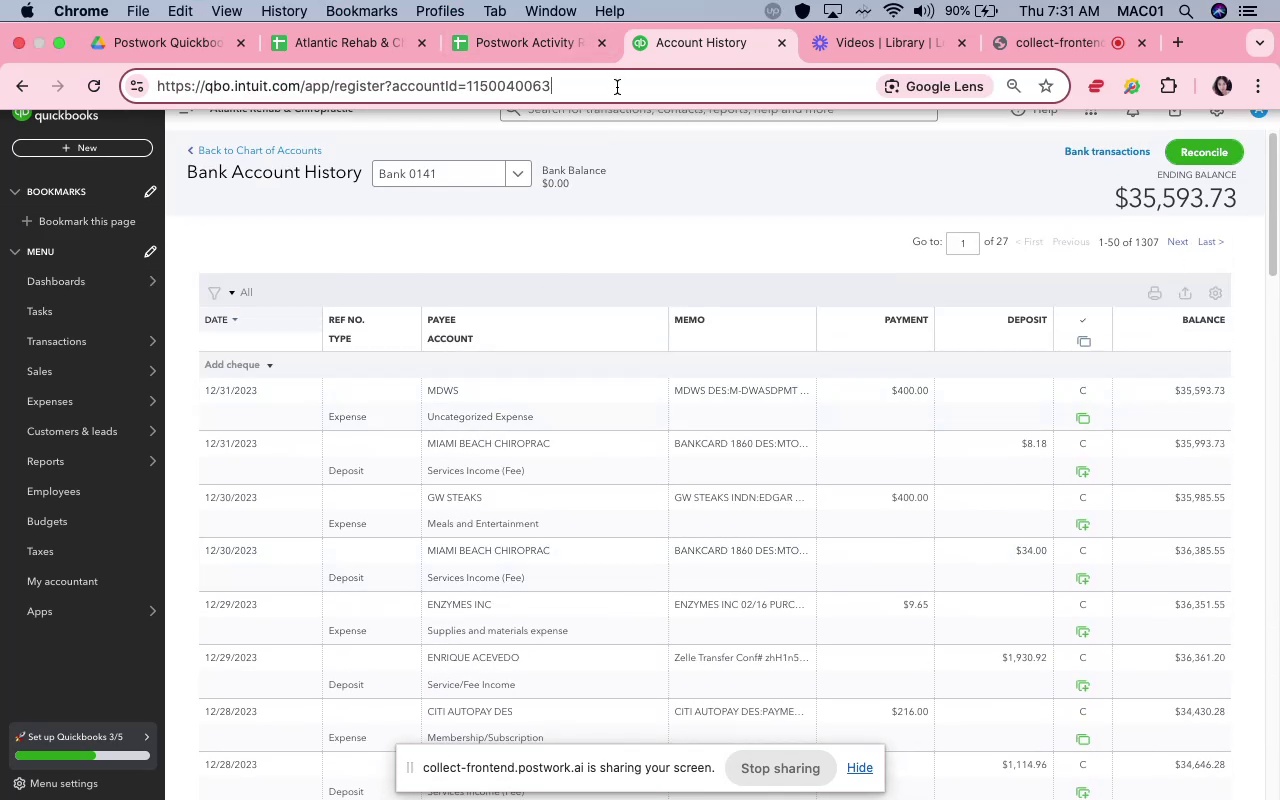 
left_click_drag(start_coordinate=[617, 87], to_coordinate=[335, 88])
 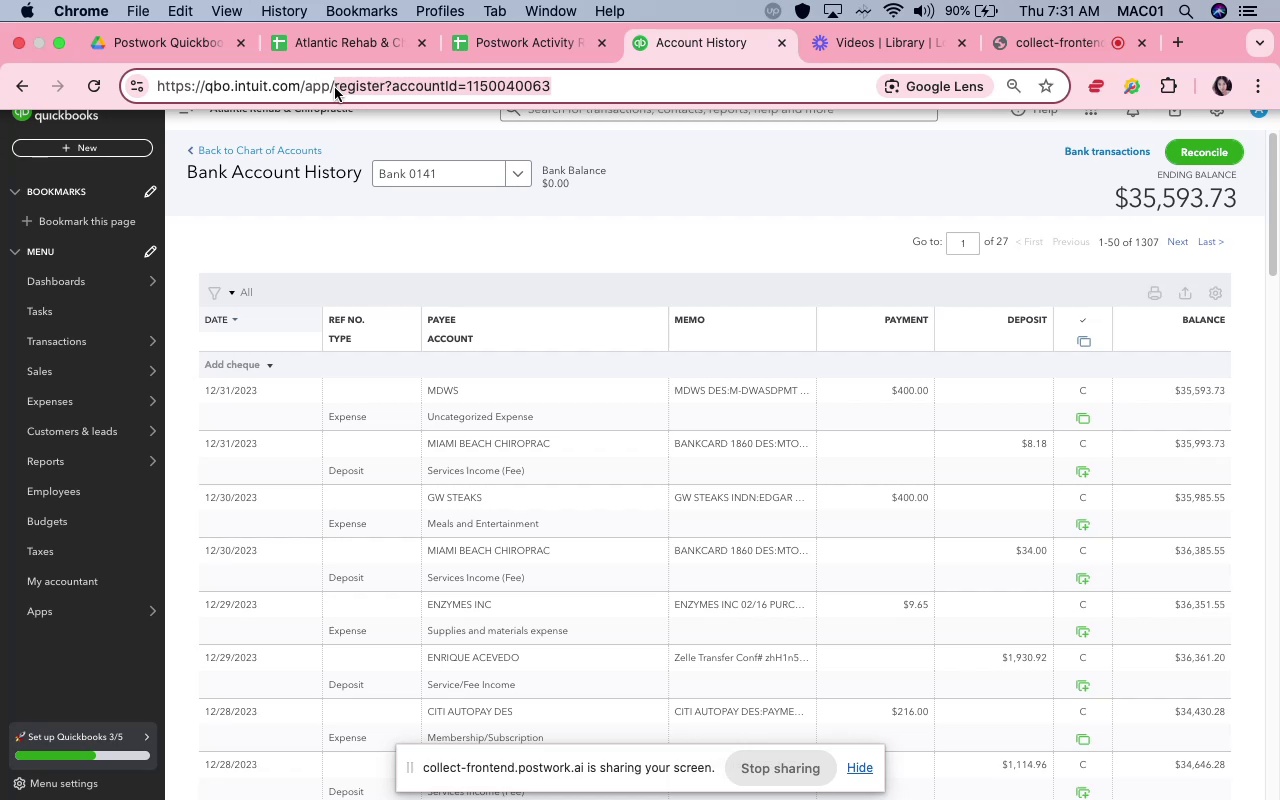 
key(Backspace)
type(urge)
 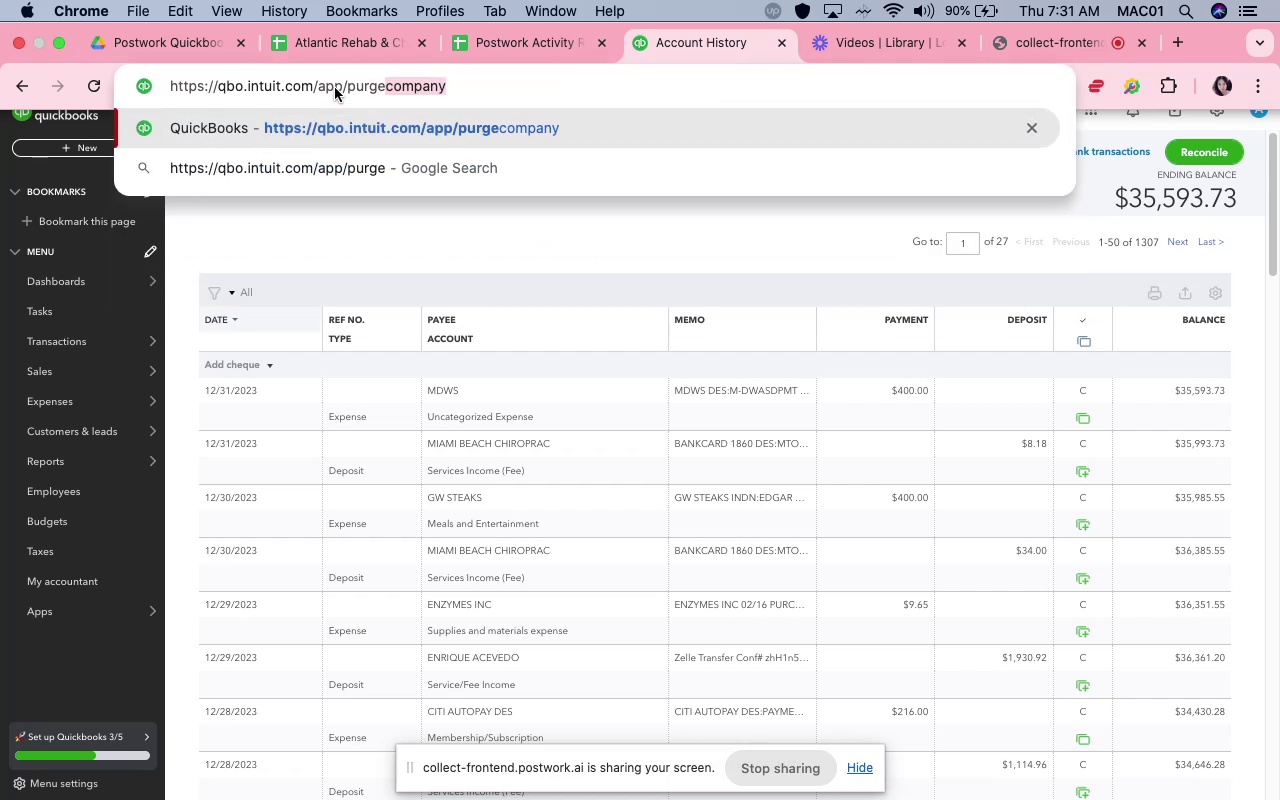 
hold_key(key=P, duration=0.3)
 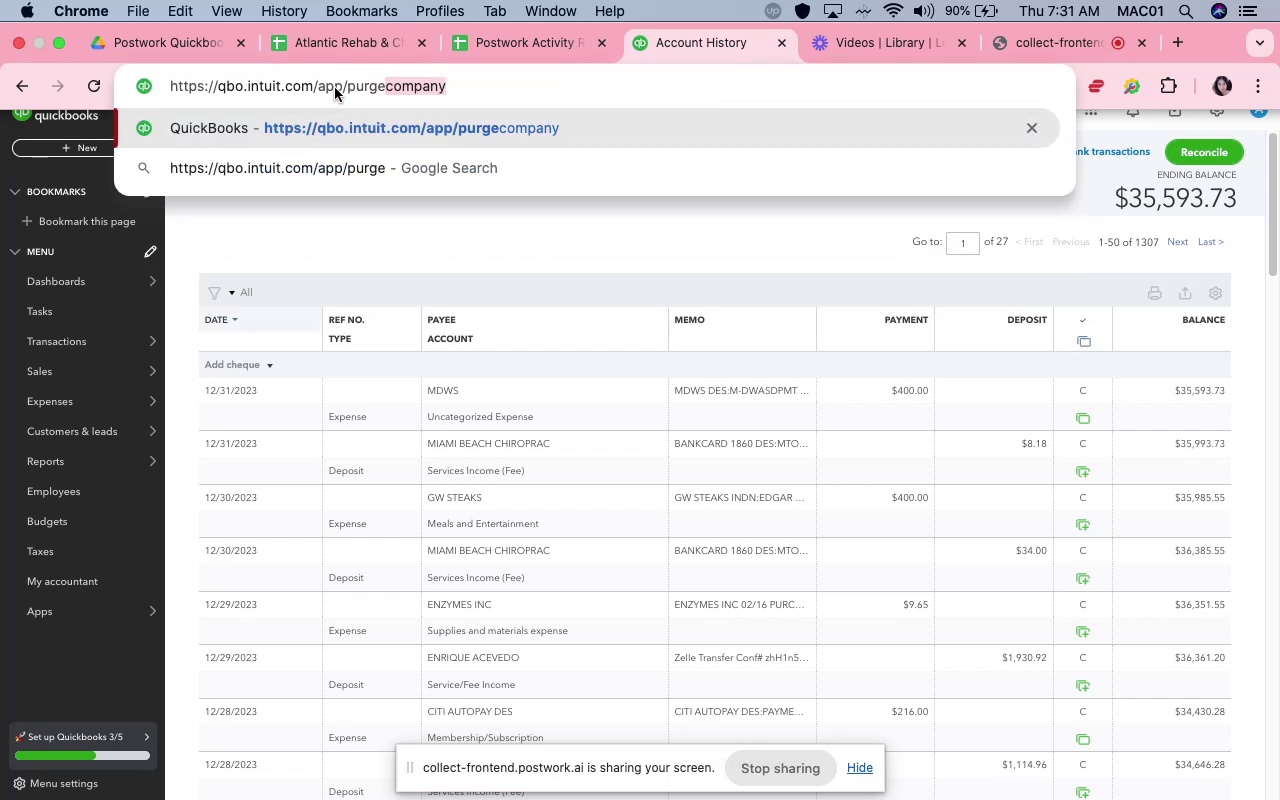 
key(ArrowRight)
 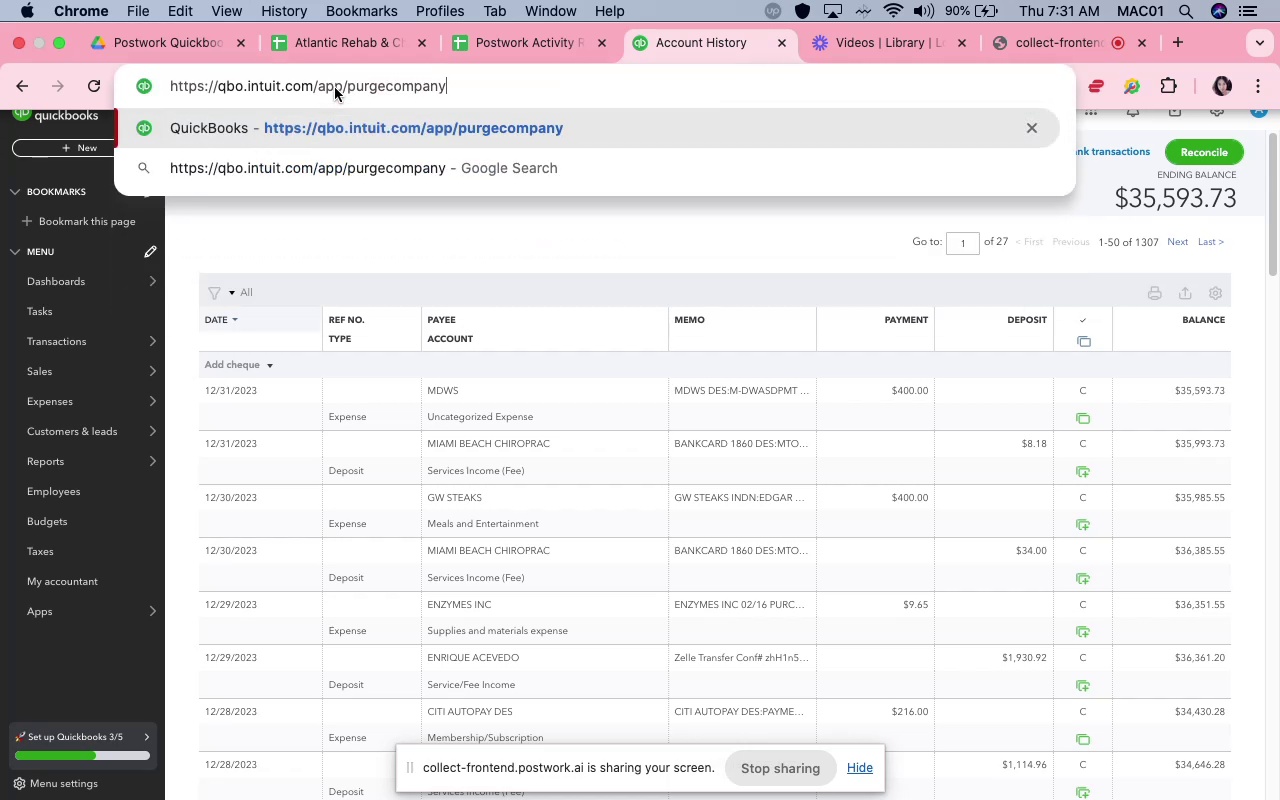 
key(Enter)
 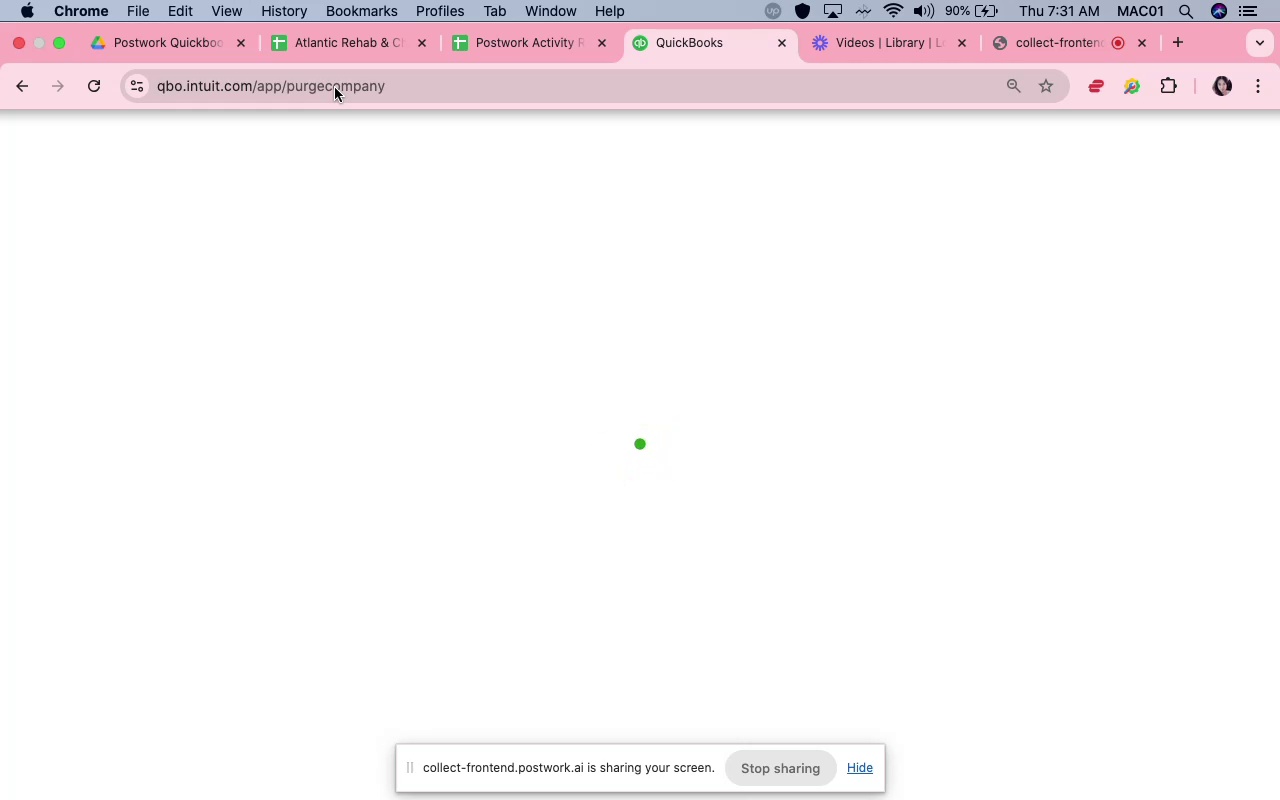 
wait(6.62)
 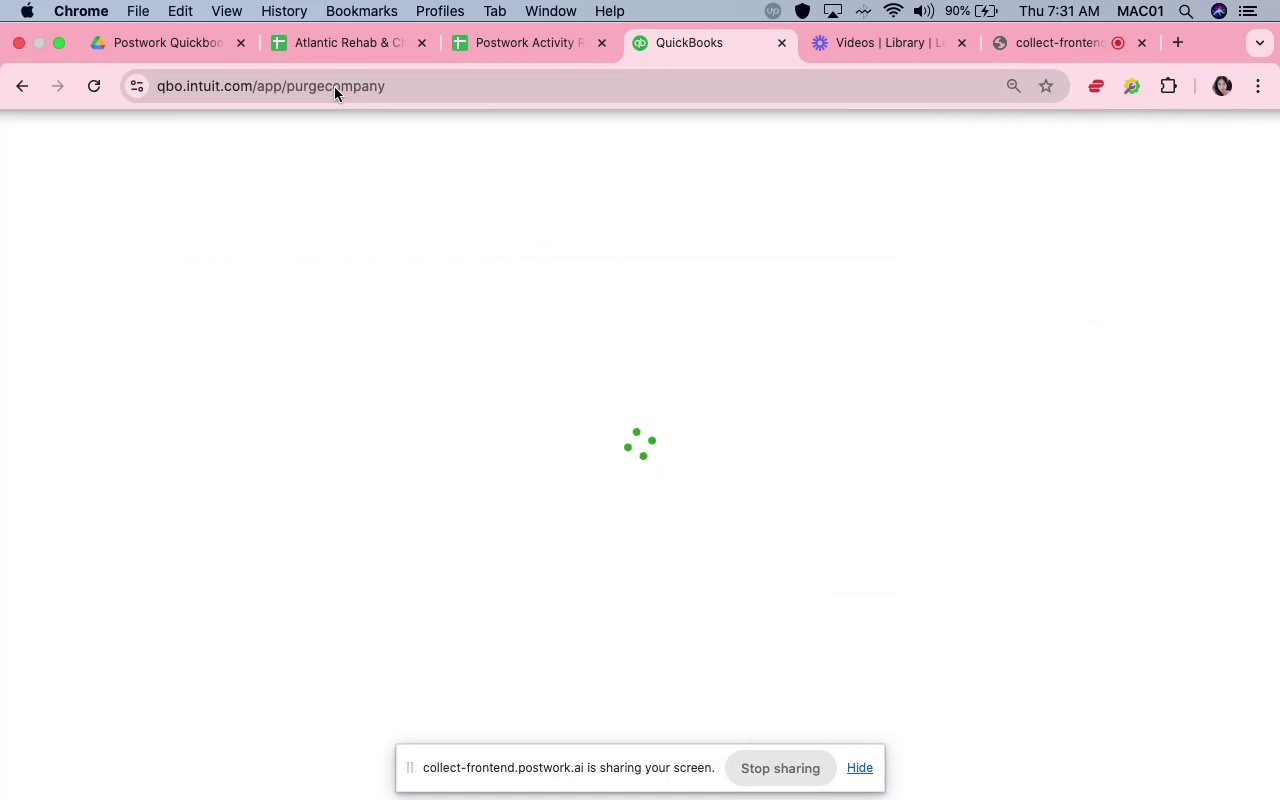 
mouse_move([430, 76])
 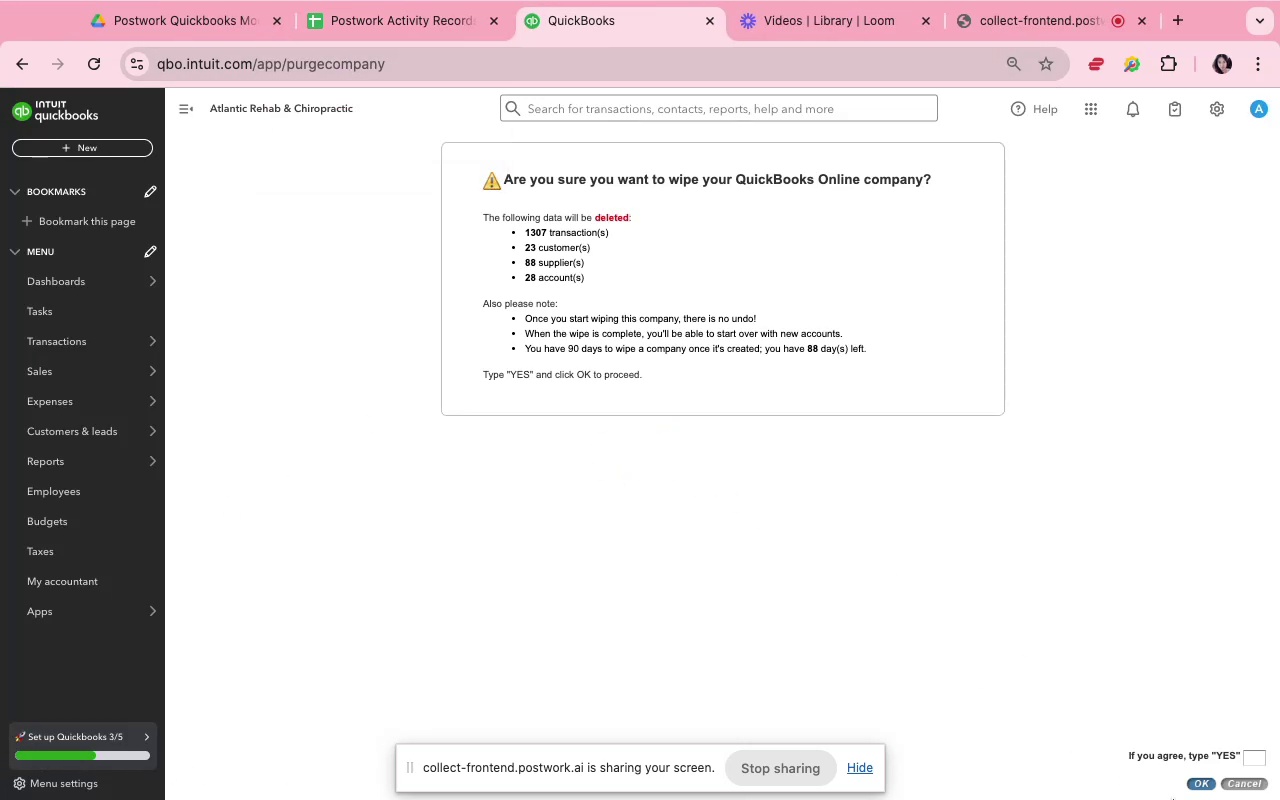 
left_click([1265, 758])
 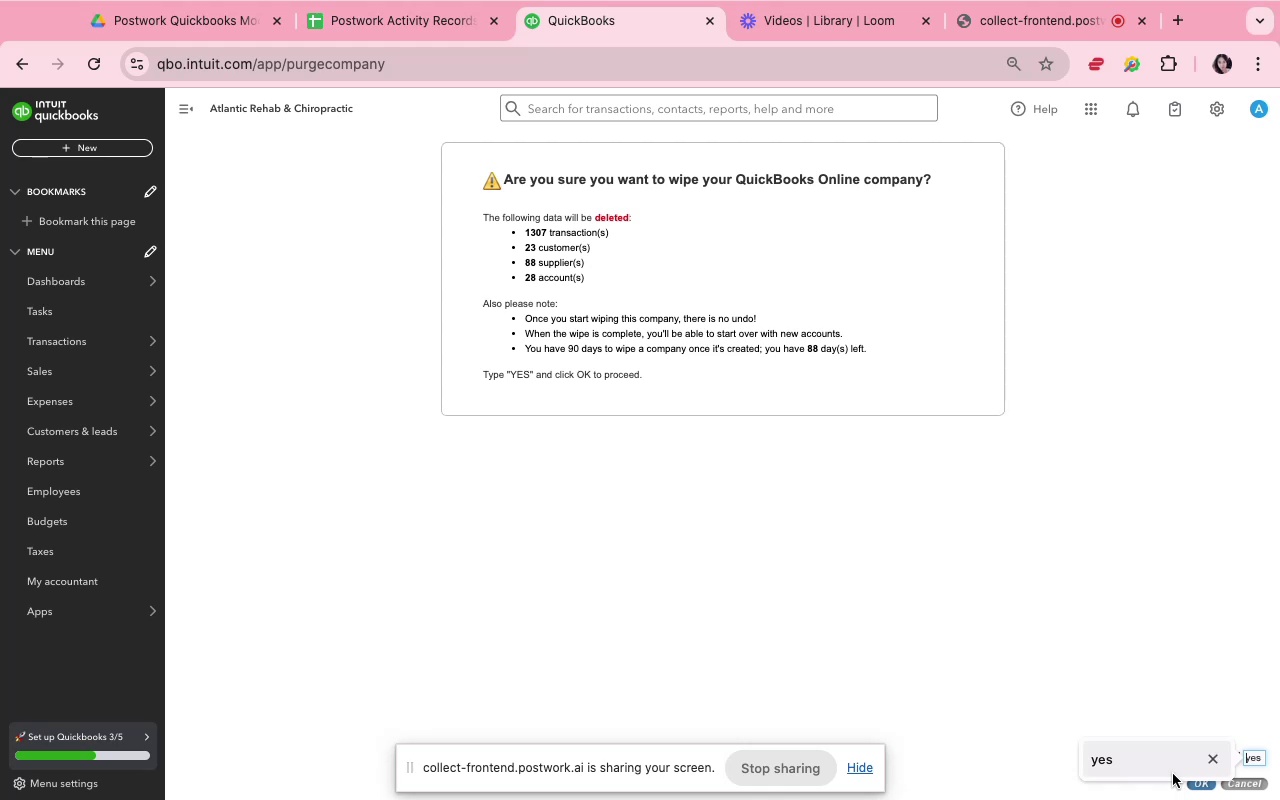 
left_click([1173, 769])
 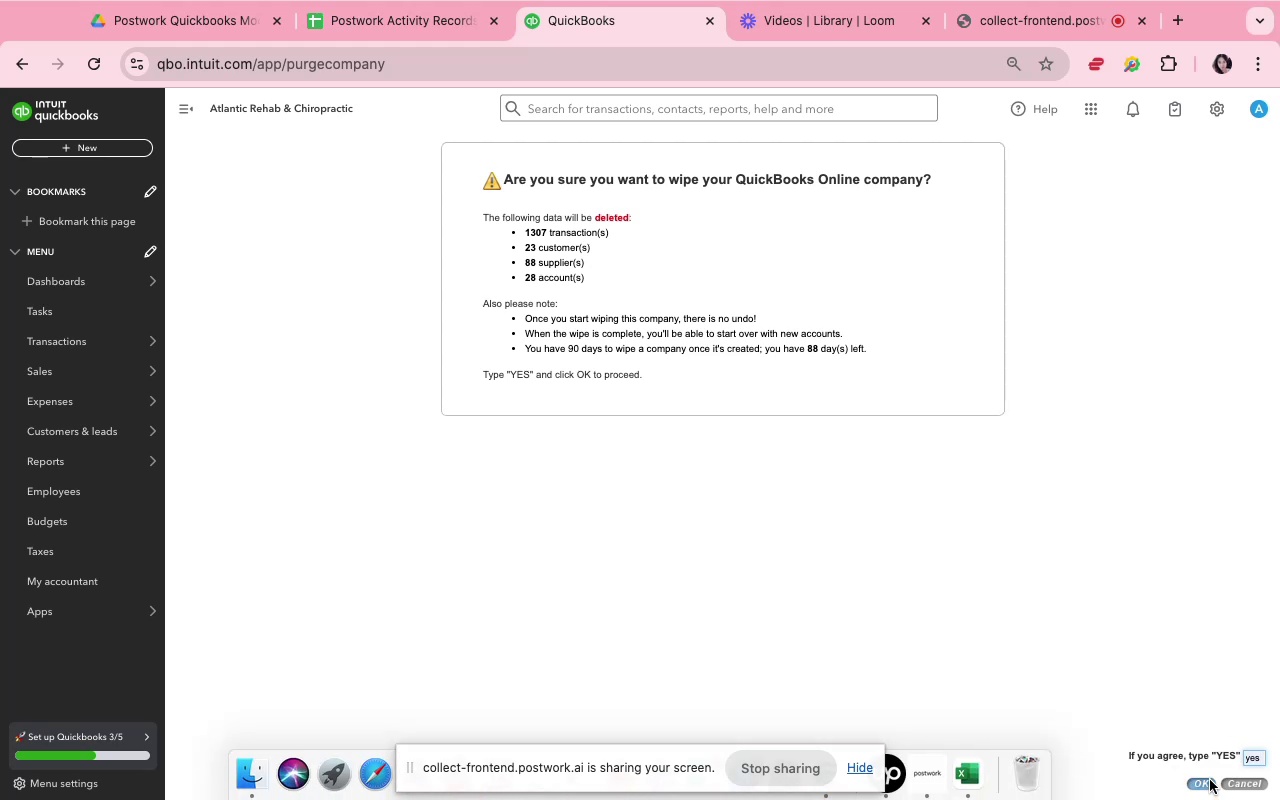 
left_click([1210, 780])
 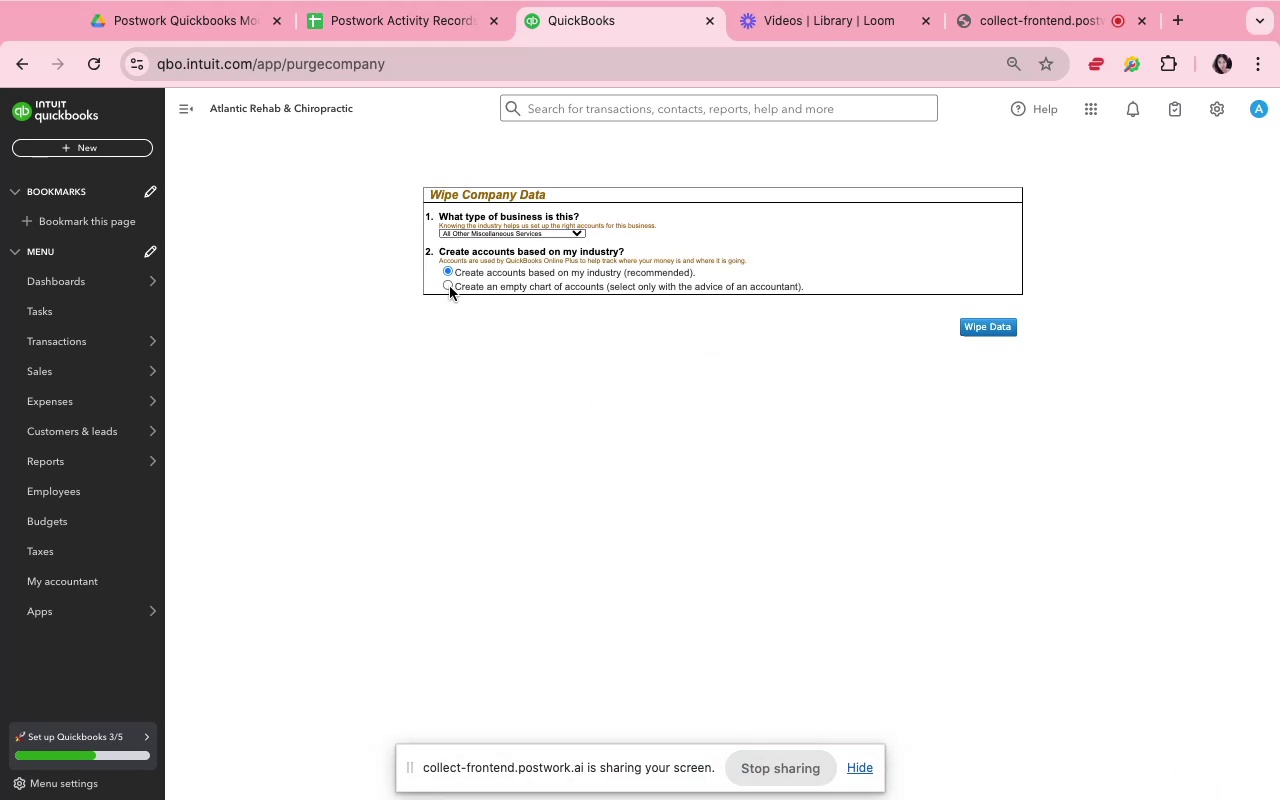 
wait(10.36)
 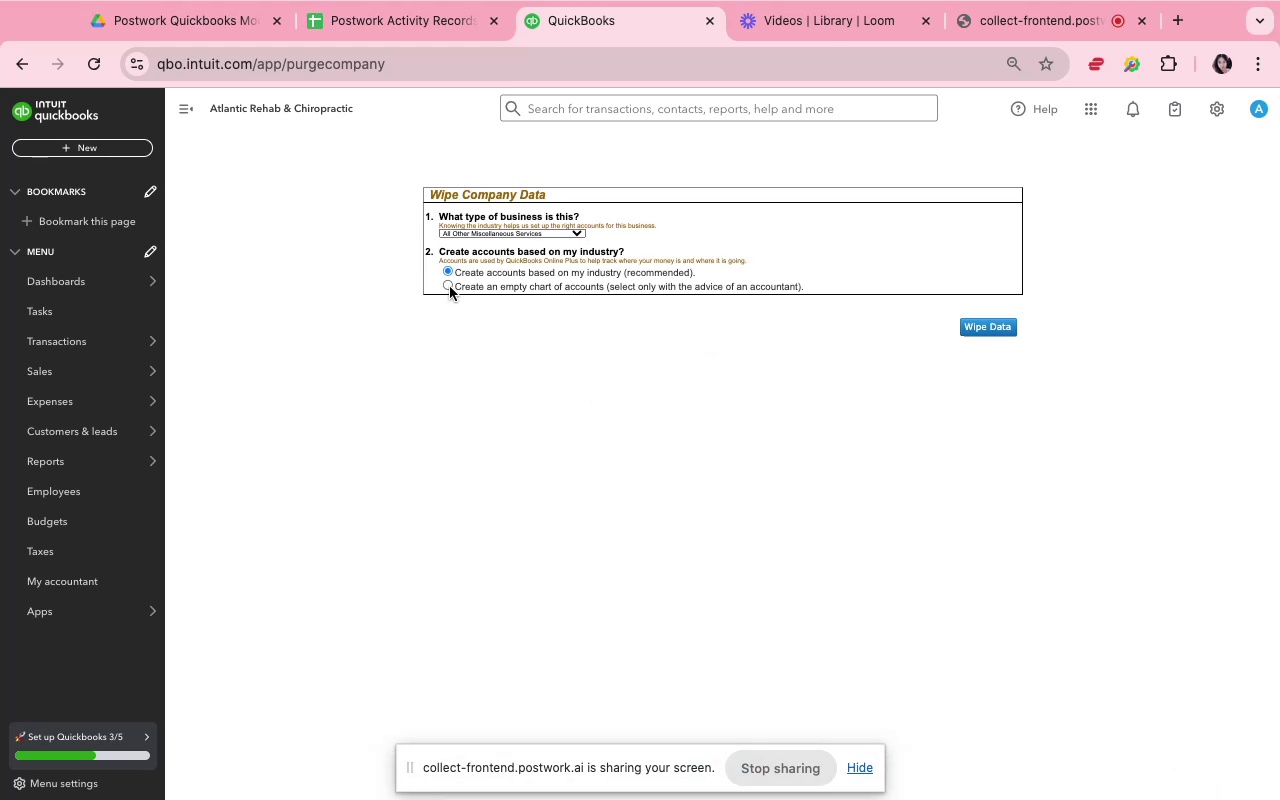 
left_click([450, 287])
 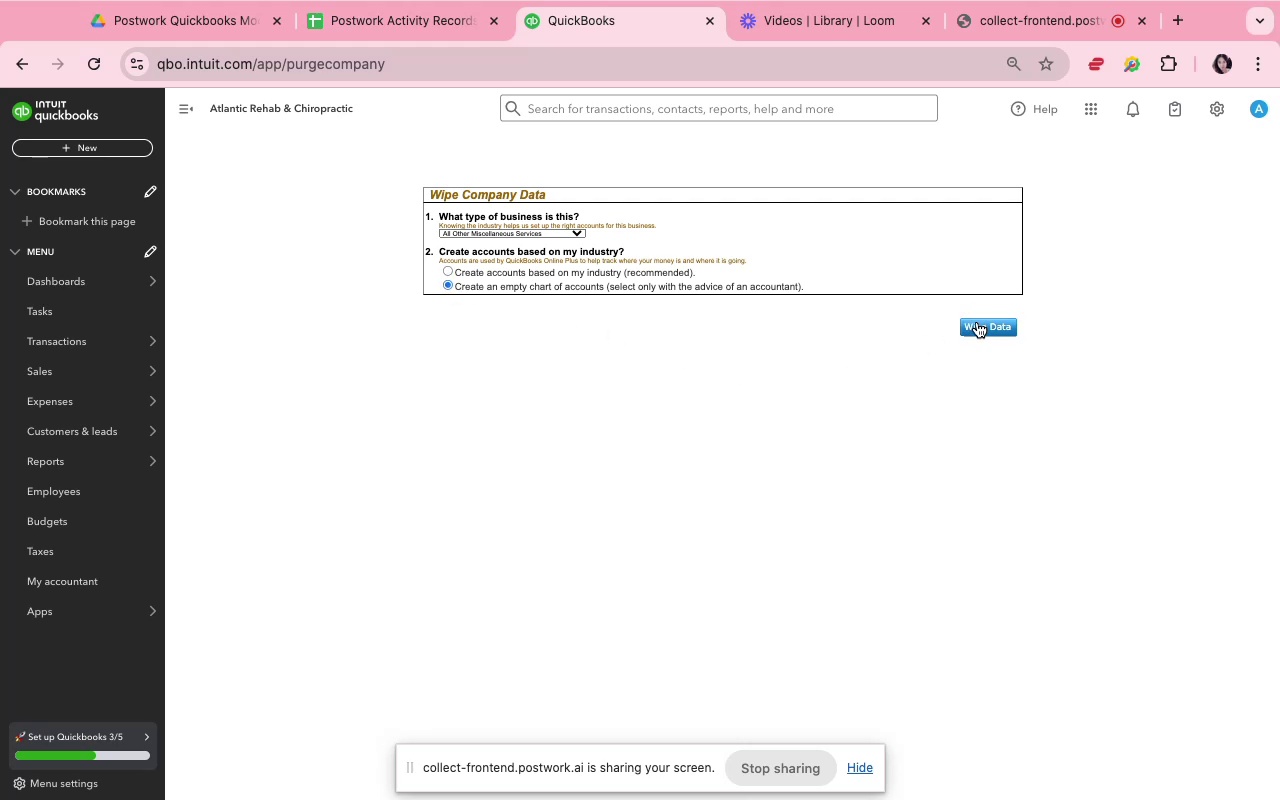 
left_click([977, 322])
 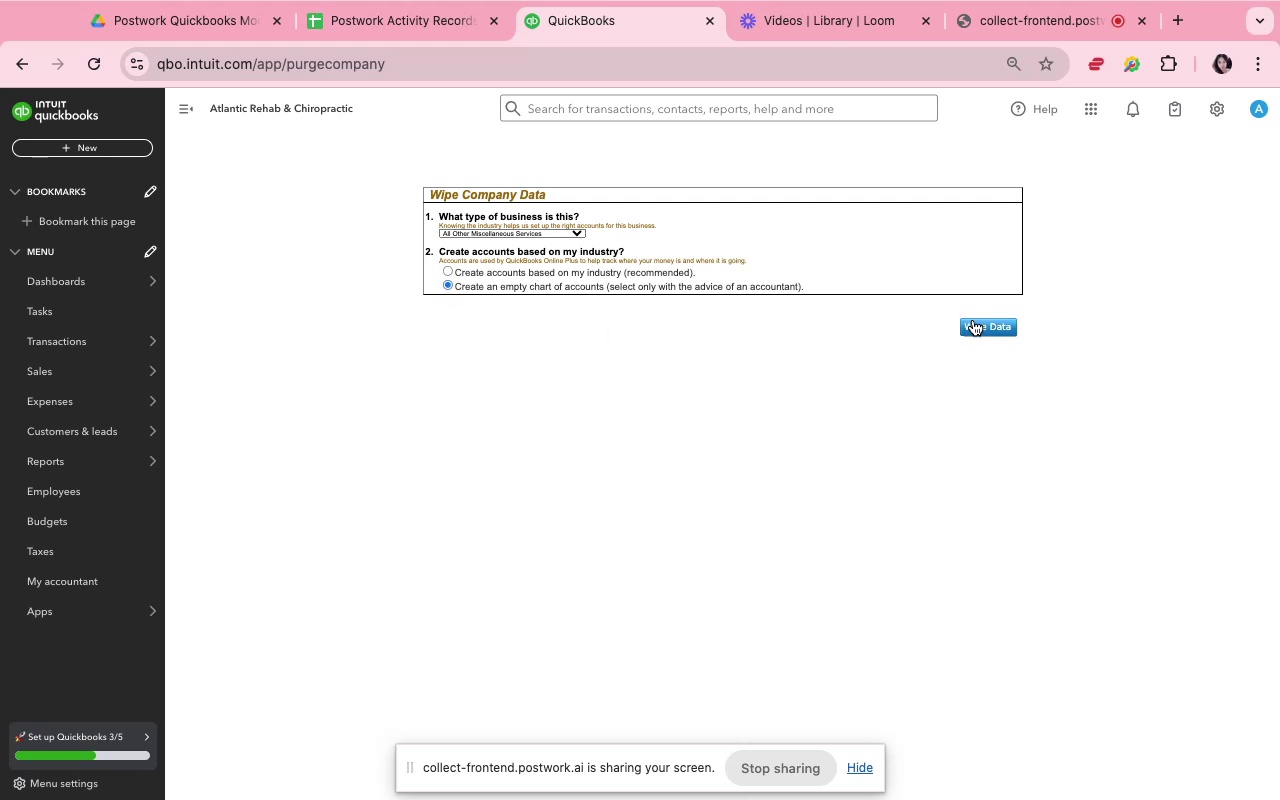 
wait(8.29)
 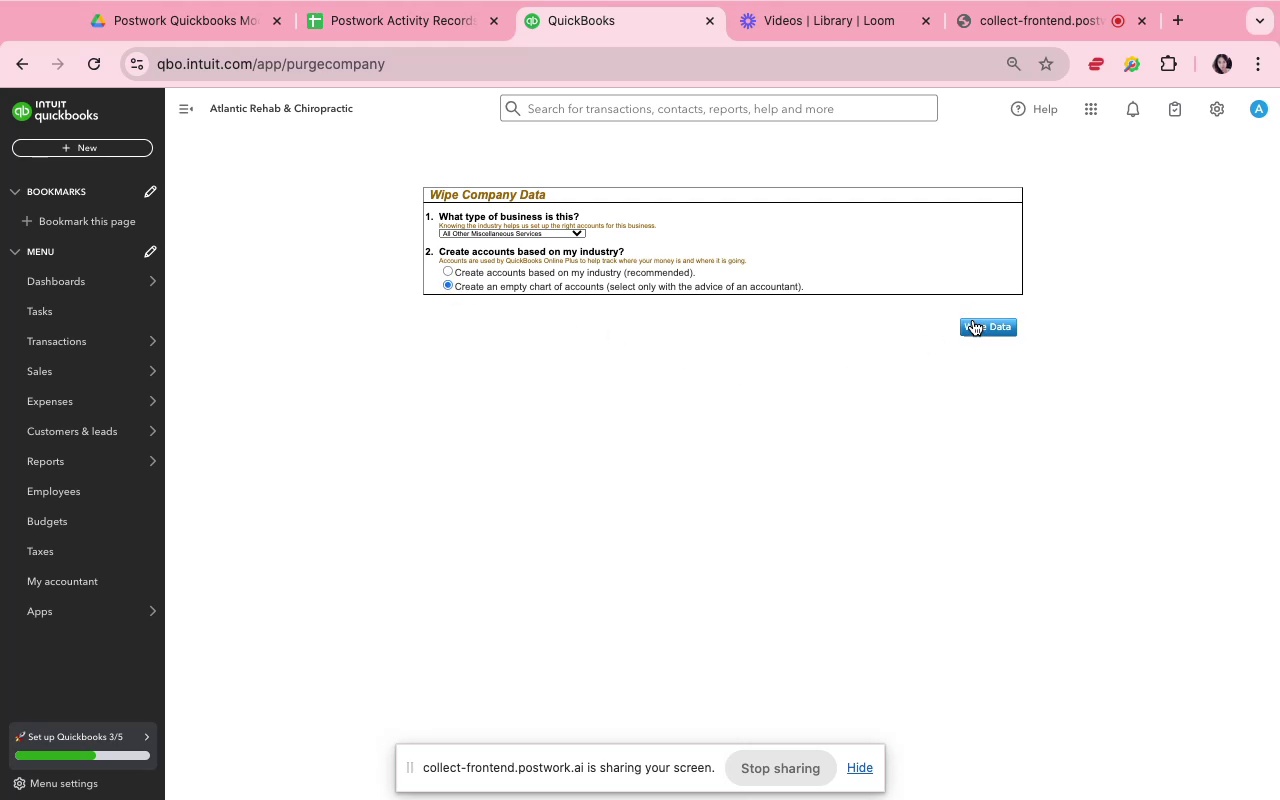 
left_click([351, 33])
 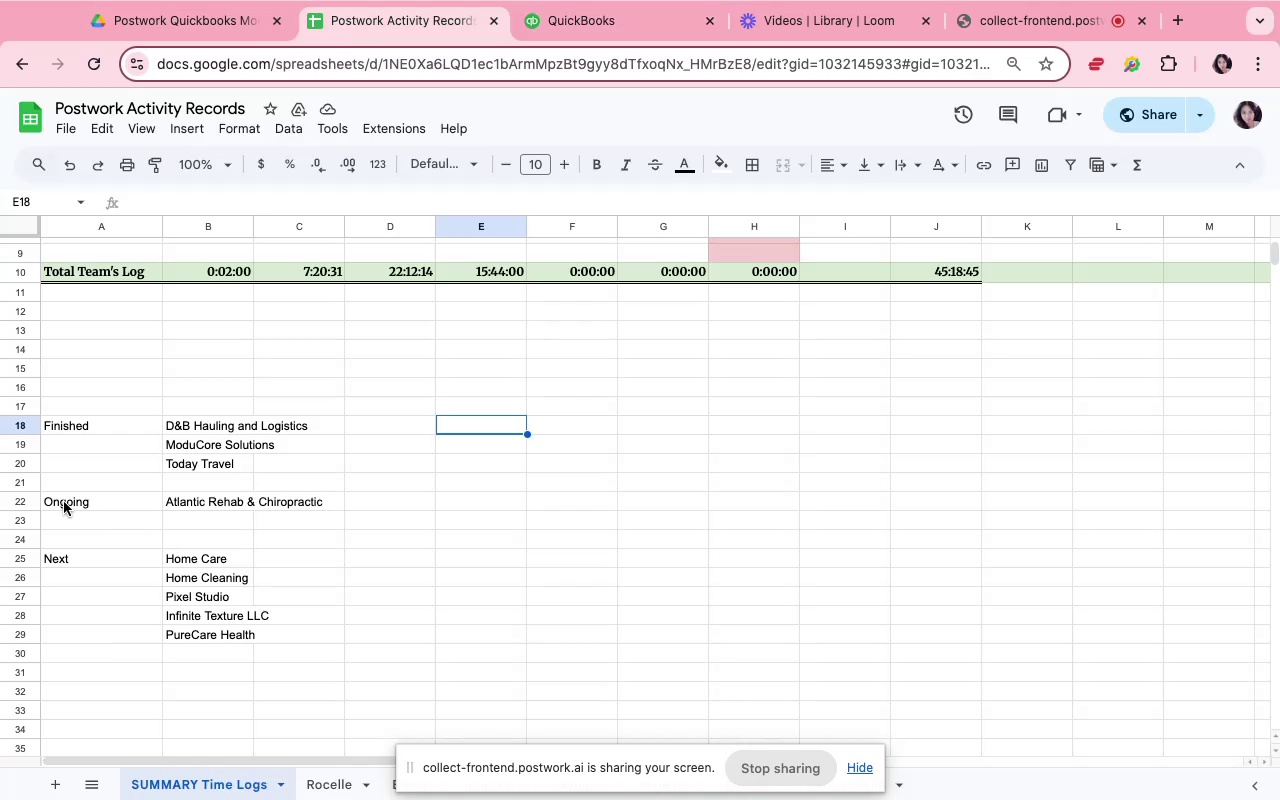 
left_click([31, 481])
 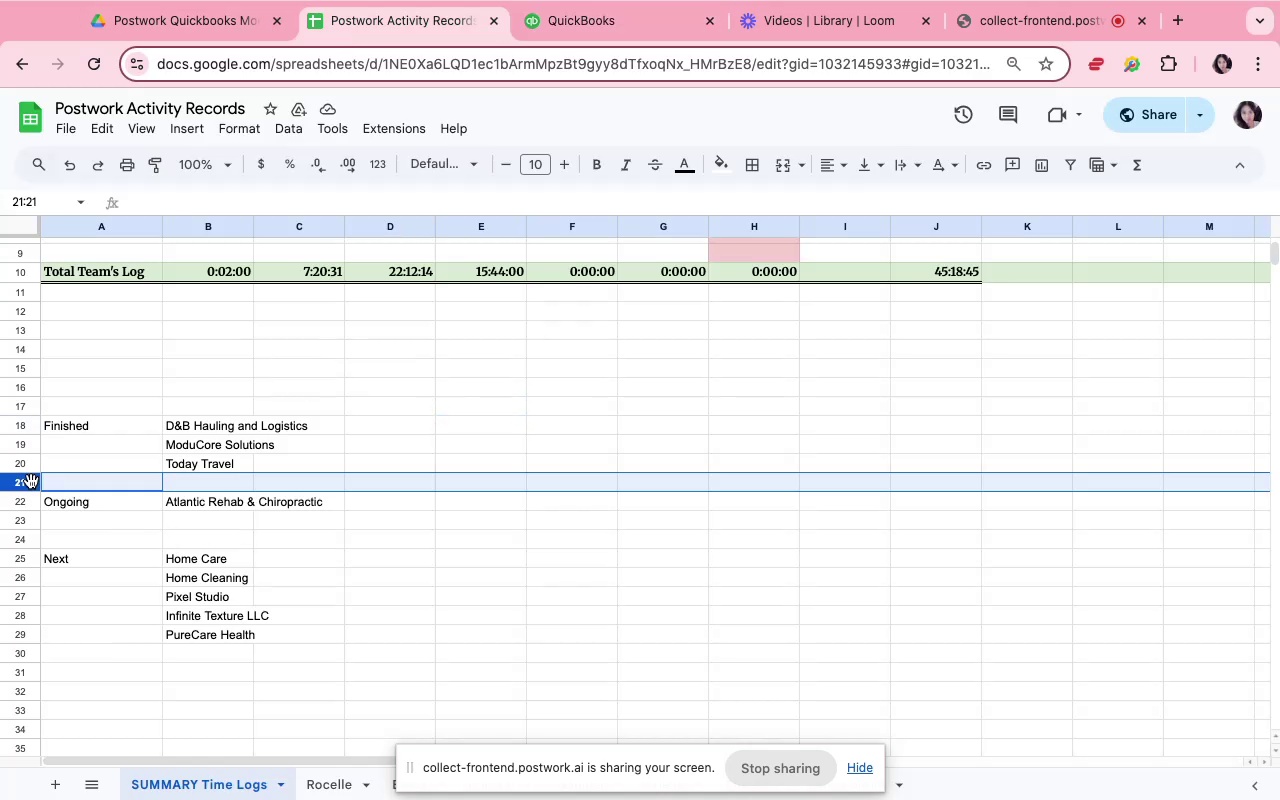 
right_click([31, 481])
 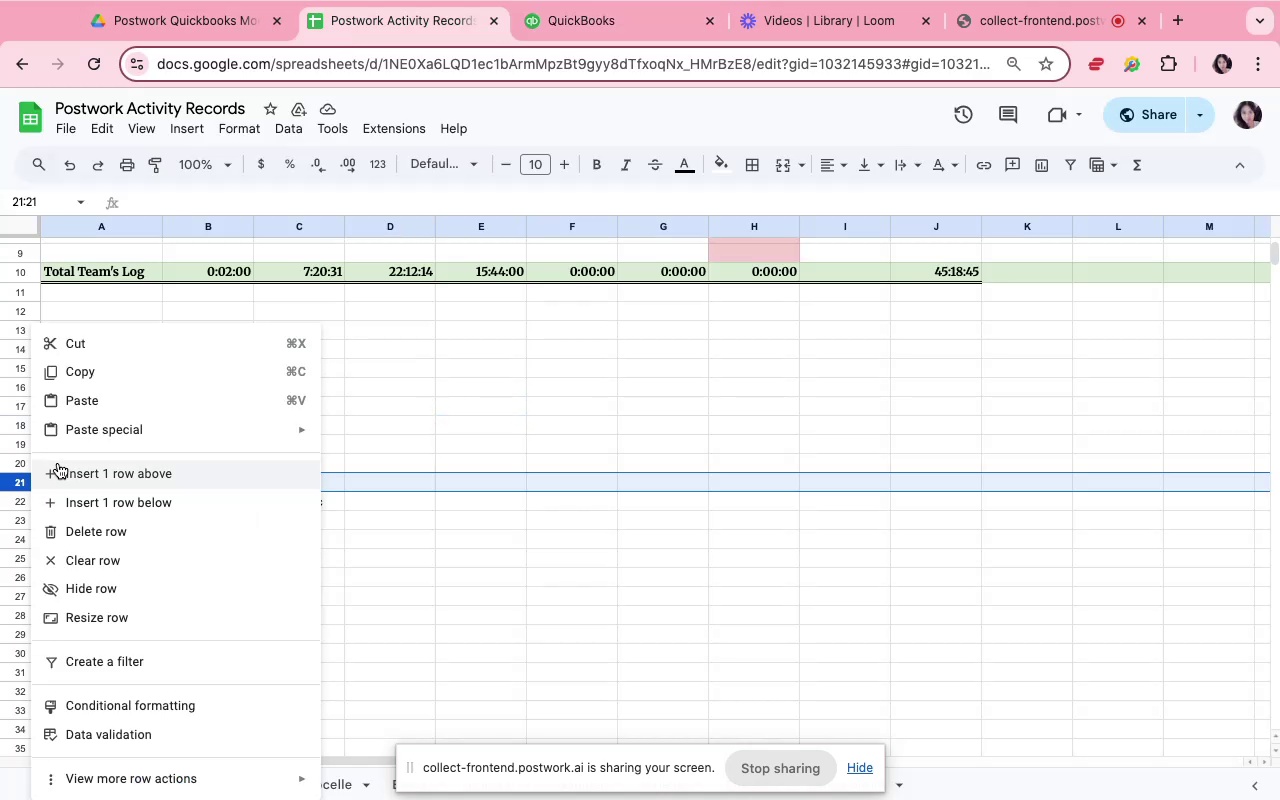 
left_click([62, 470])
 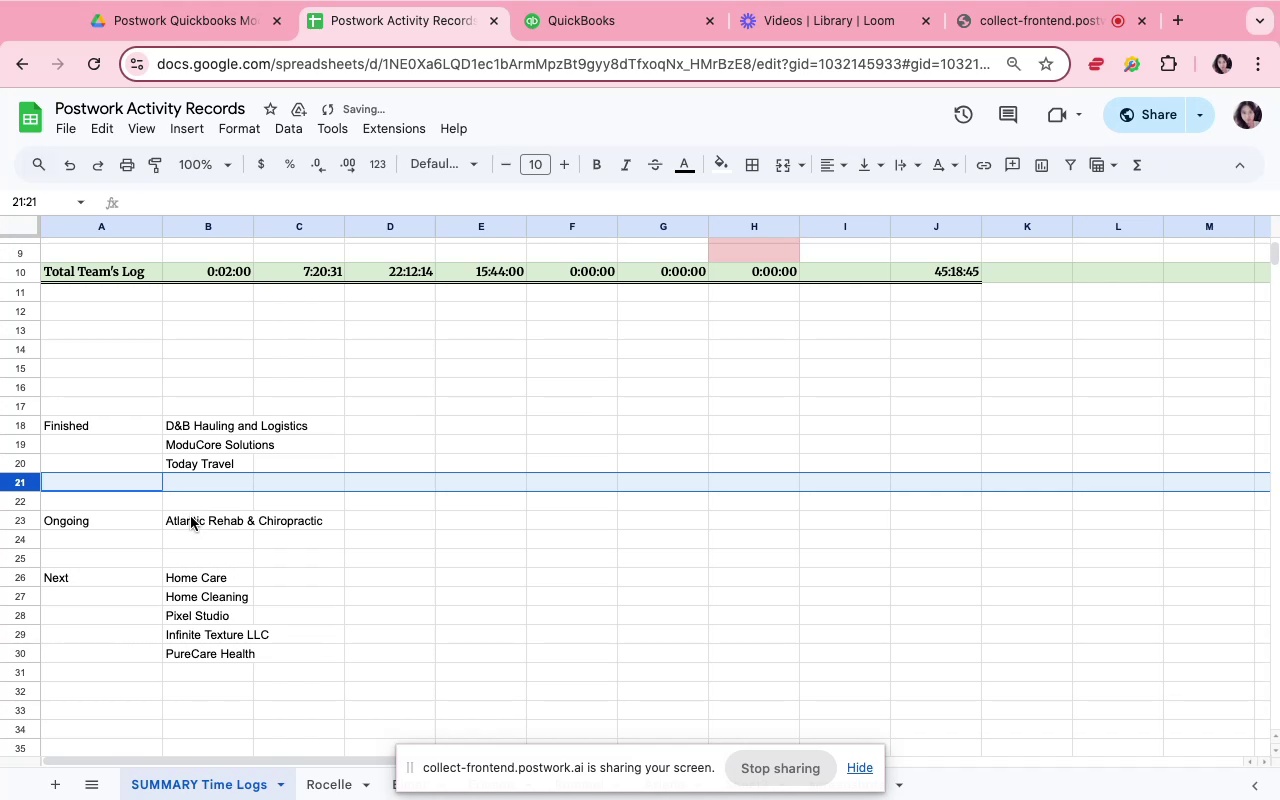 
left_click([191, 523])
 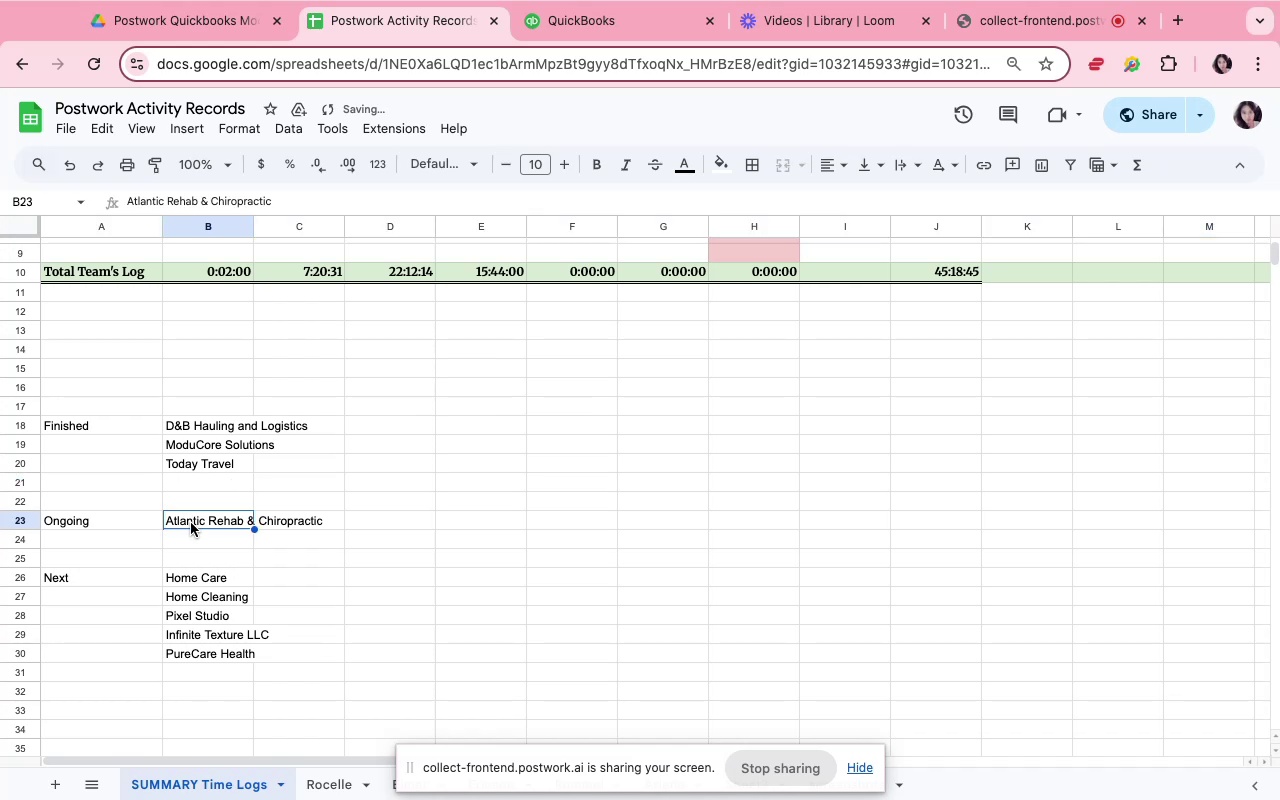 
key(Meta+X)
 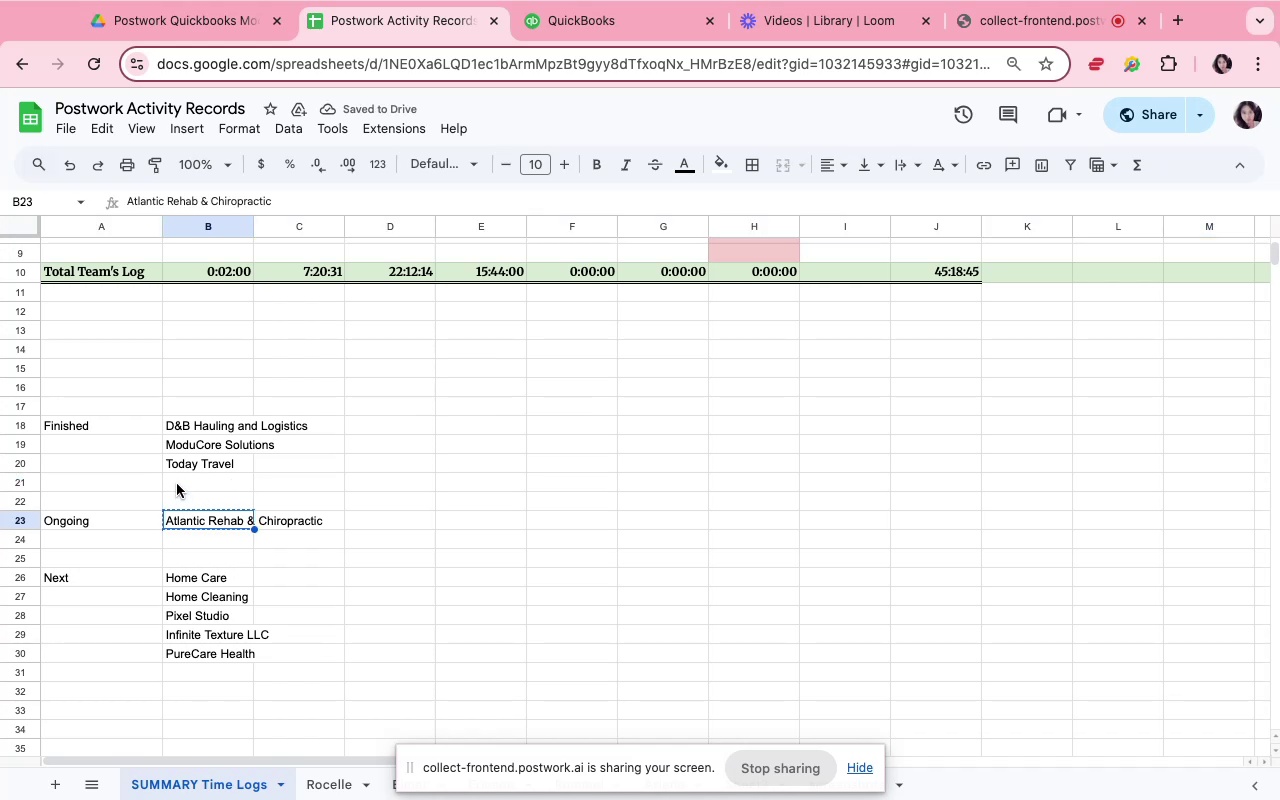 
left_click([177, 484])
 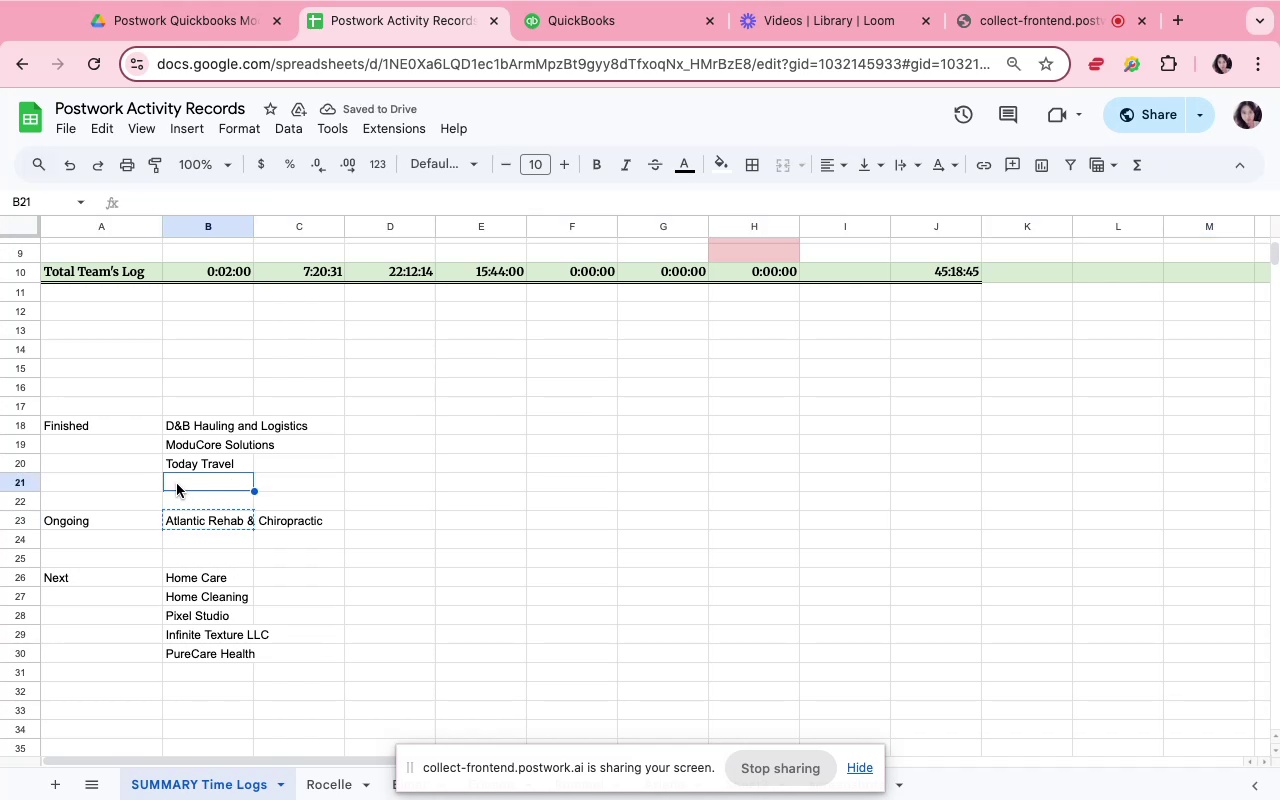 
key(Meta+V)
 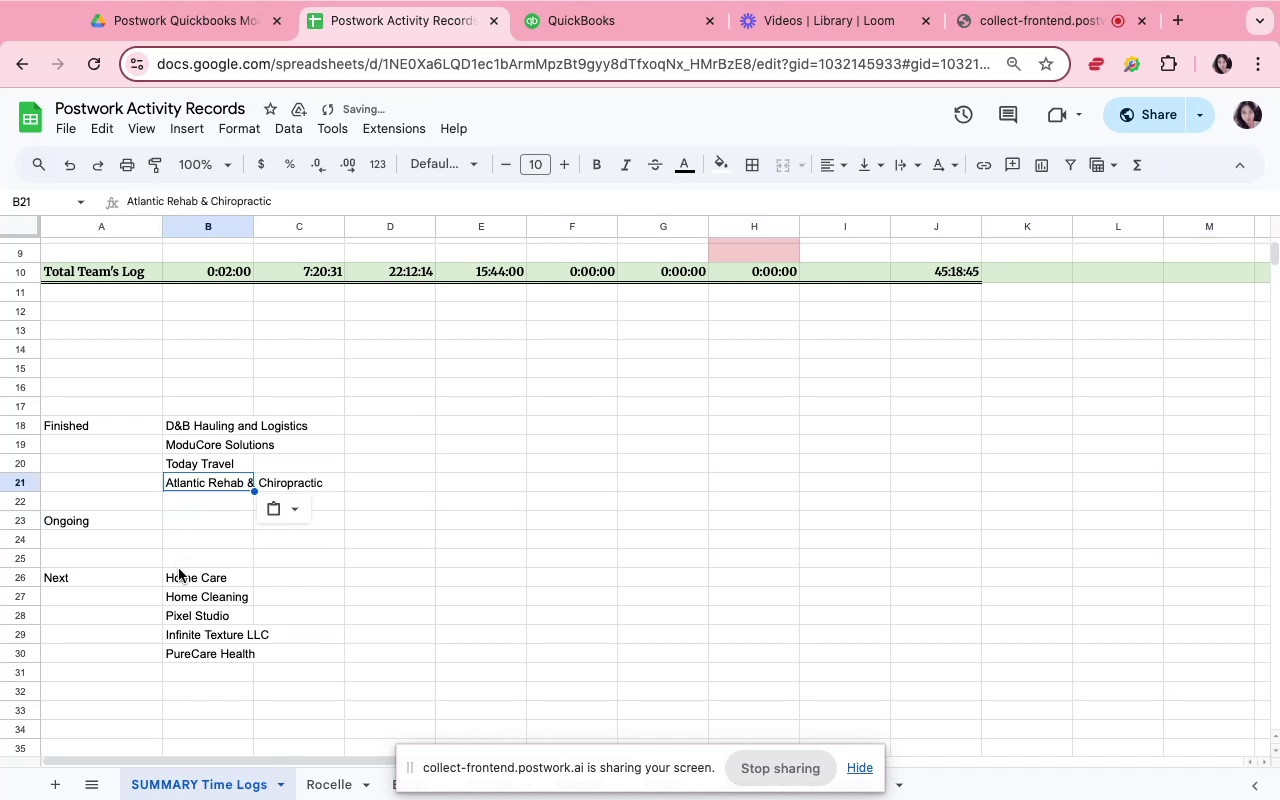 
left_click([181, 573])
 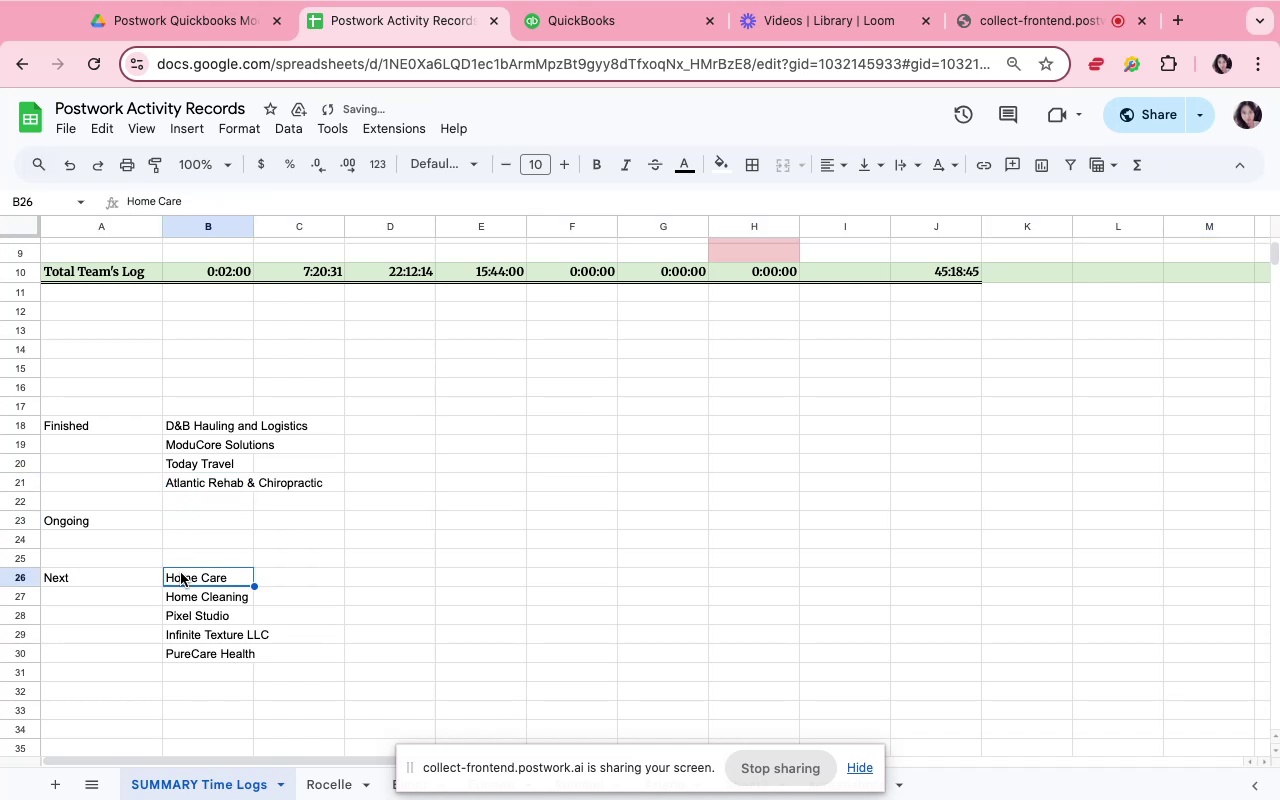 
key(Meta+CommandLeft)
 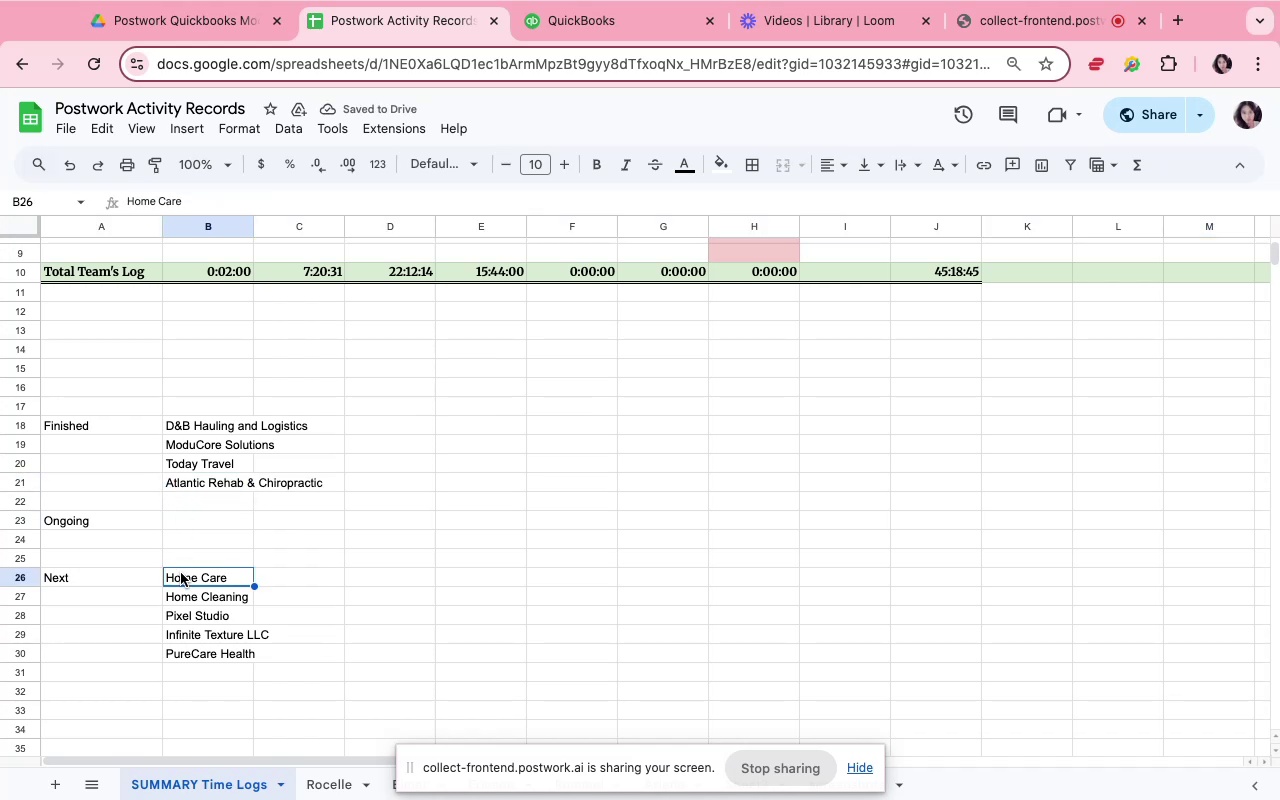 
key(Meta+X)
 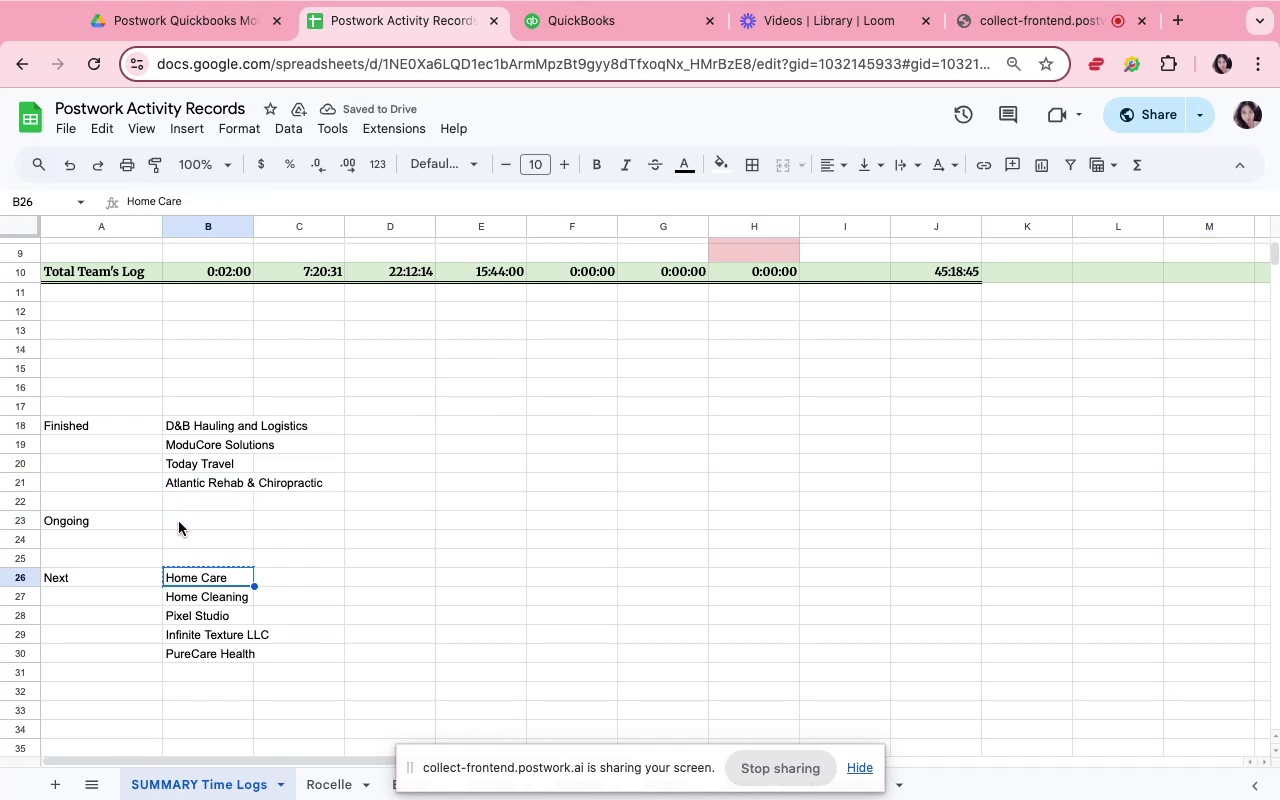 
left_click([179, 519])
 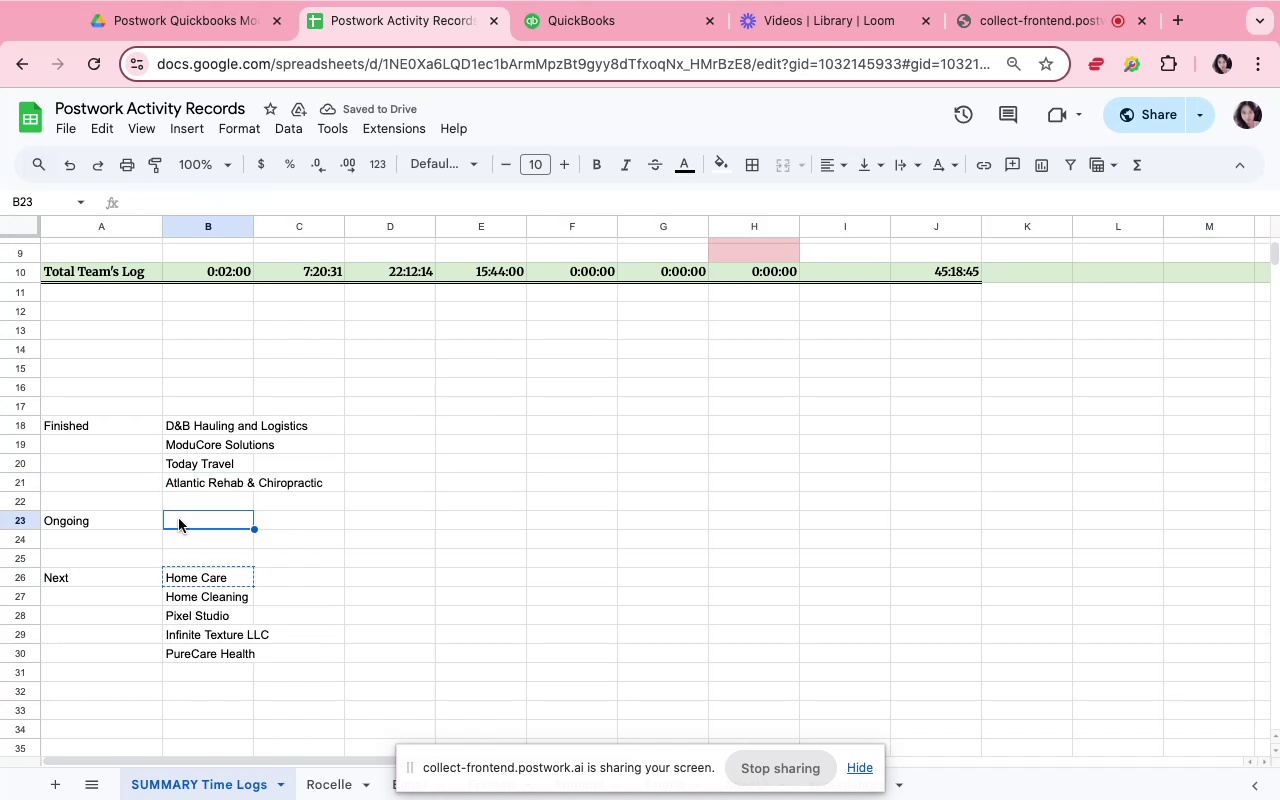 
key(Meta+V)
 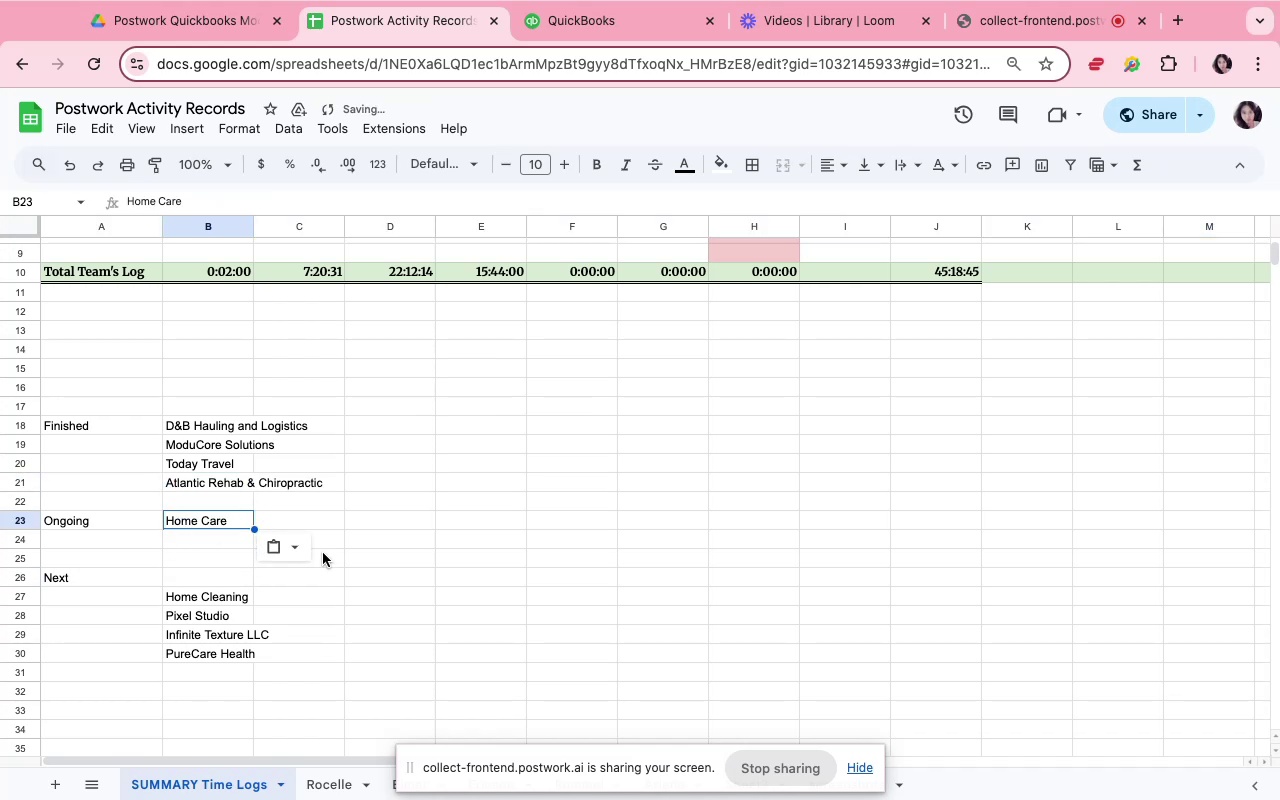 
left_click([323, 553])
 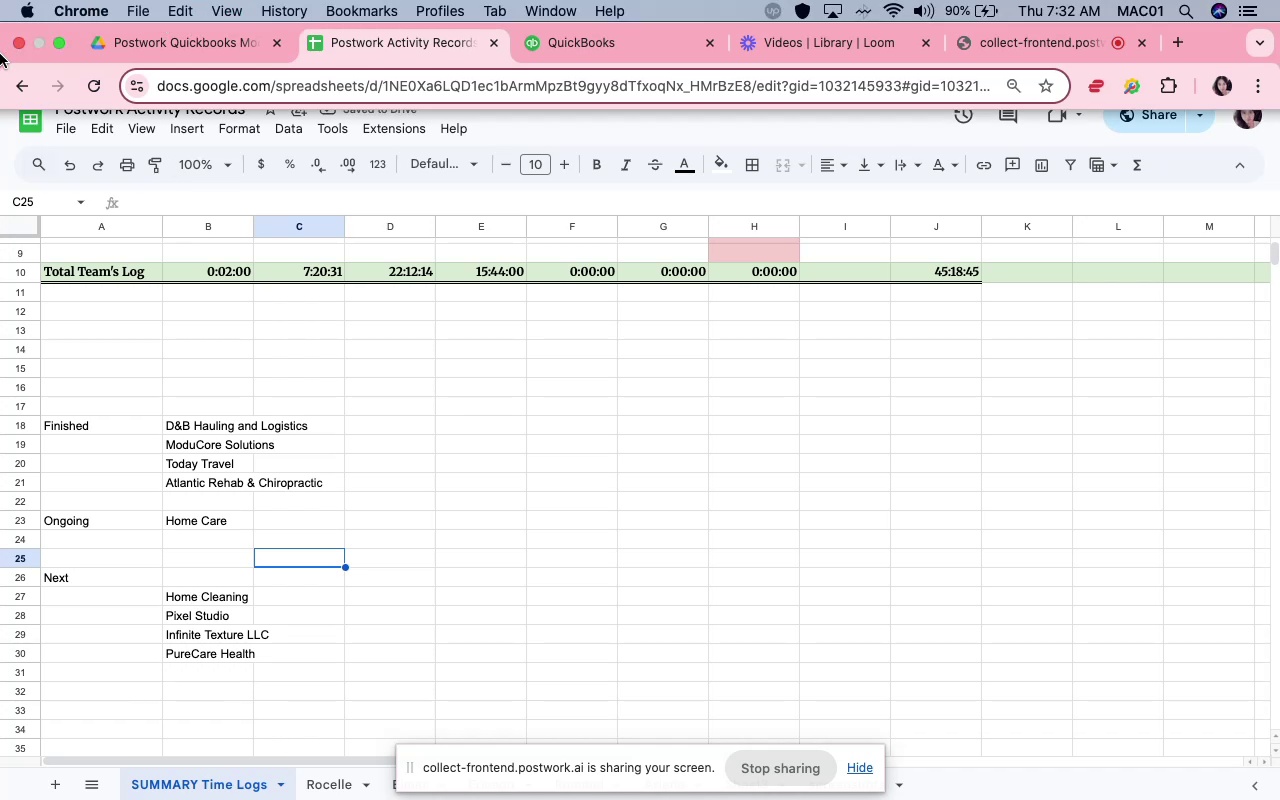 
left_click([54, 47])
 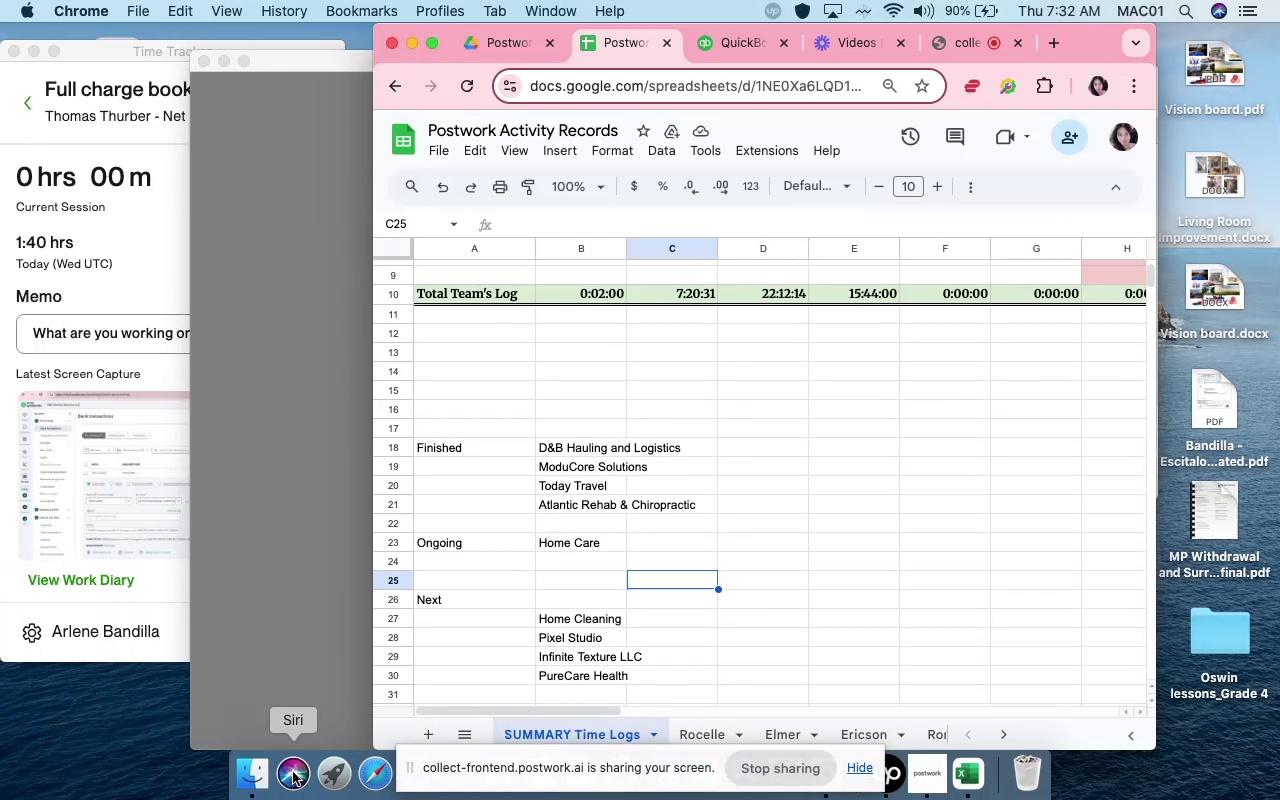 
left_click([246, 782])
 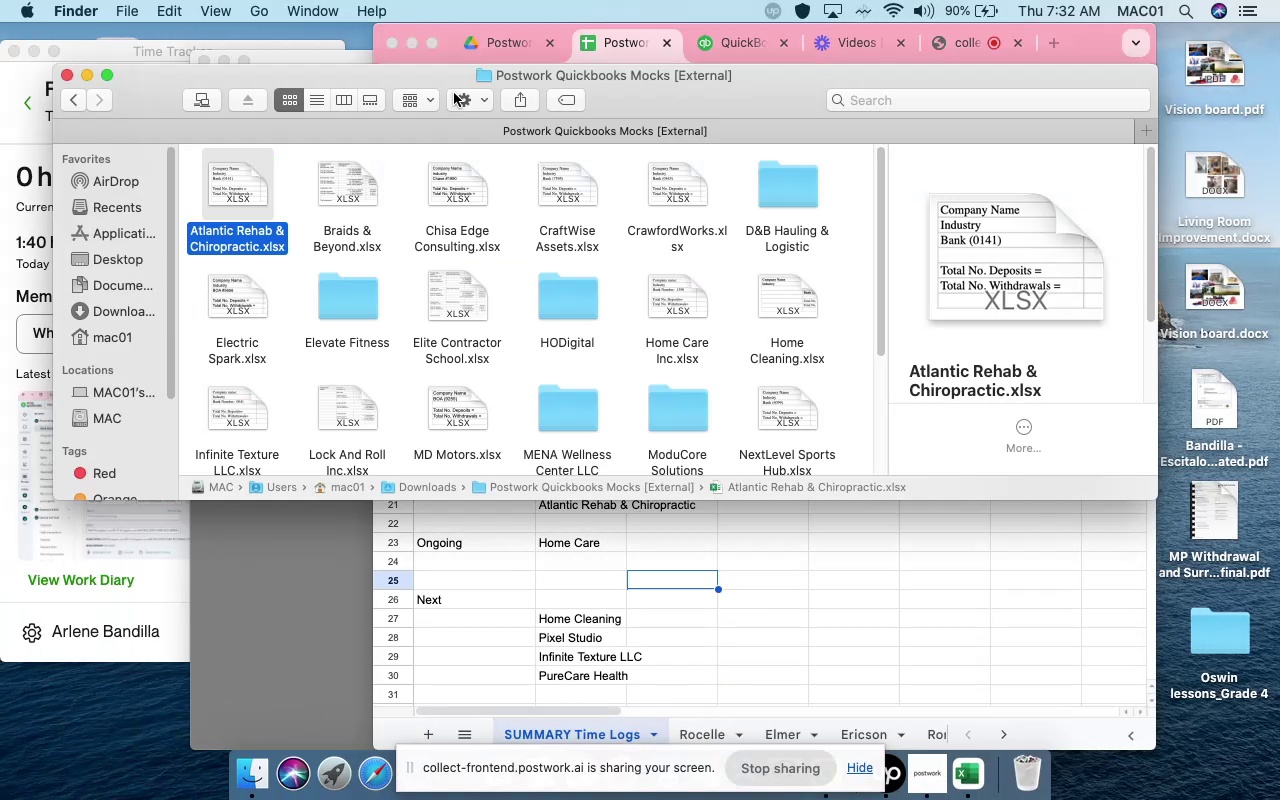 
wait(8.28)
 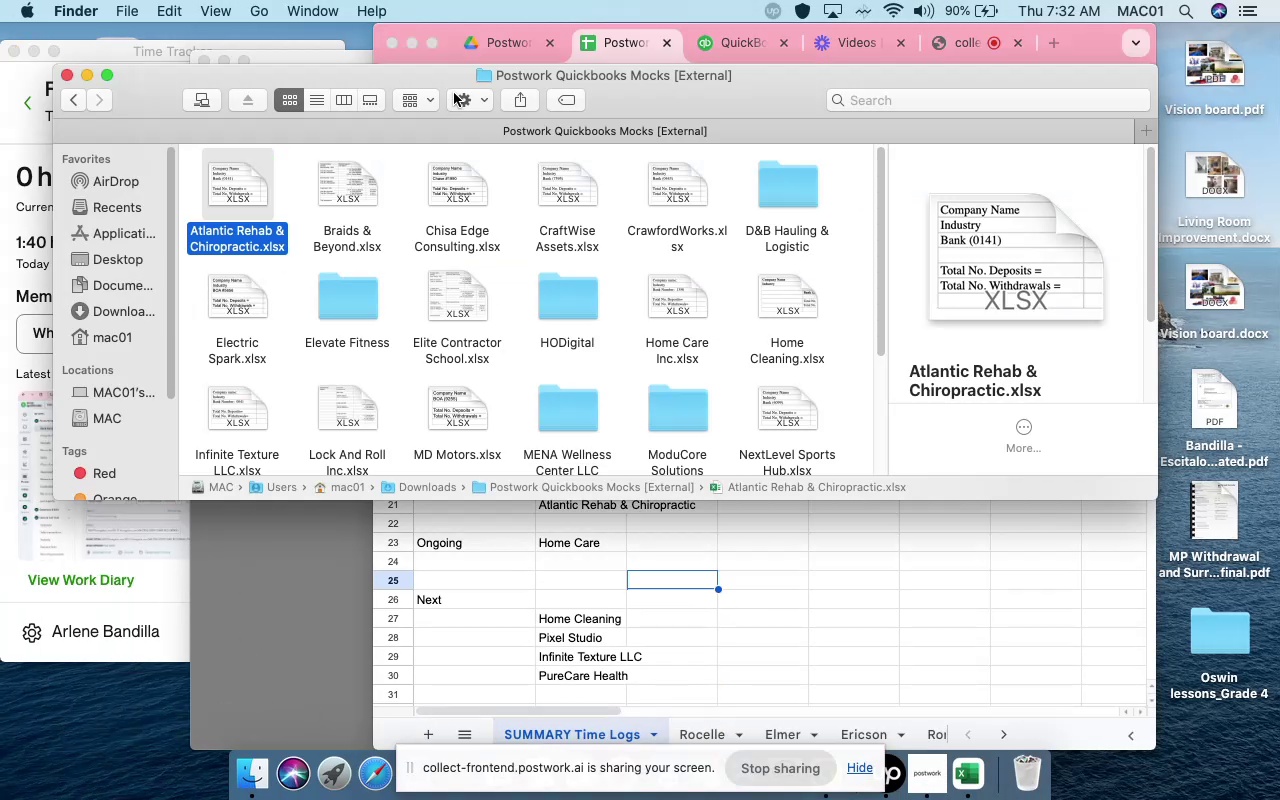 
double_click([685, 303])
 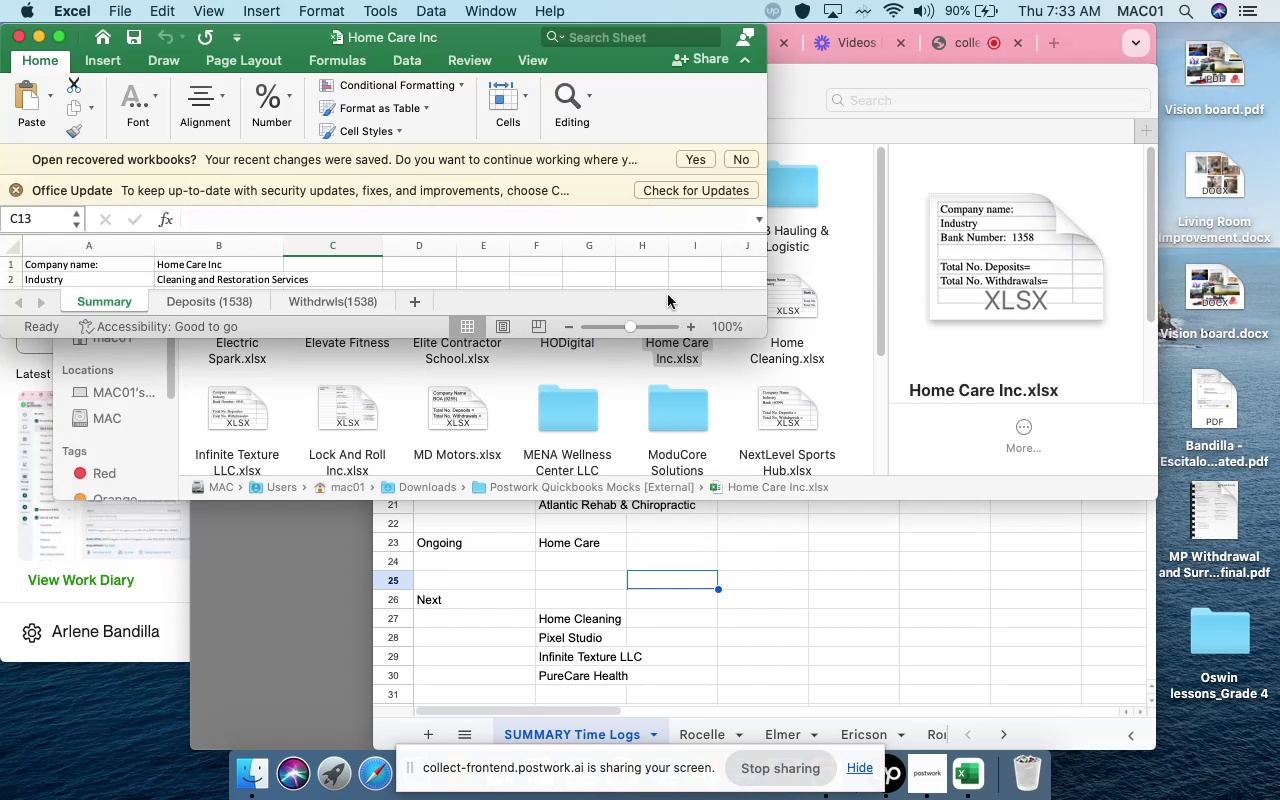 
scroll: coordinate [317, 268], scroll_direction: down, amount: 4.0
 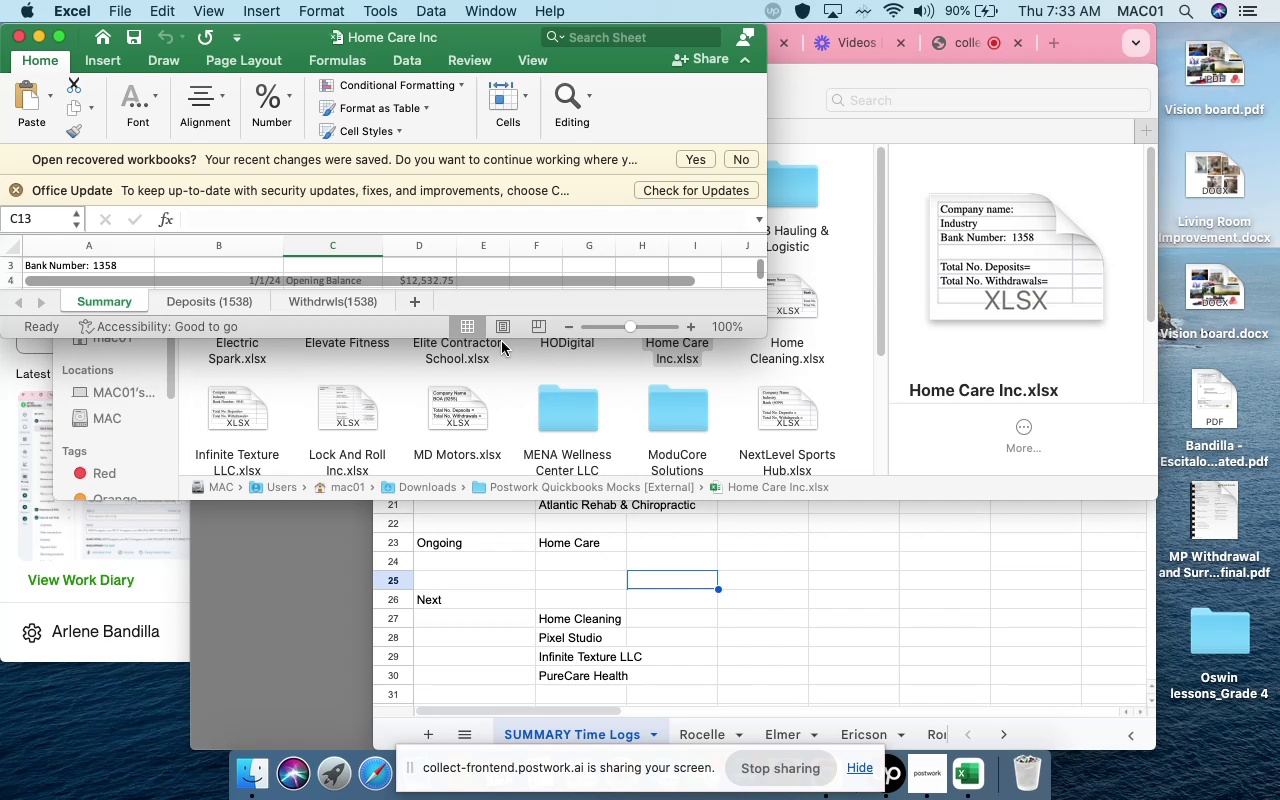 
left_click_drag(start_coordinate=[501, 340], to_coordinate=[484, 370])
 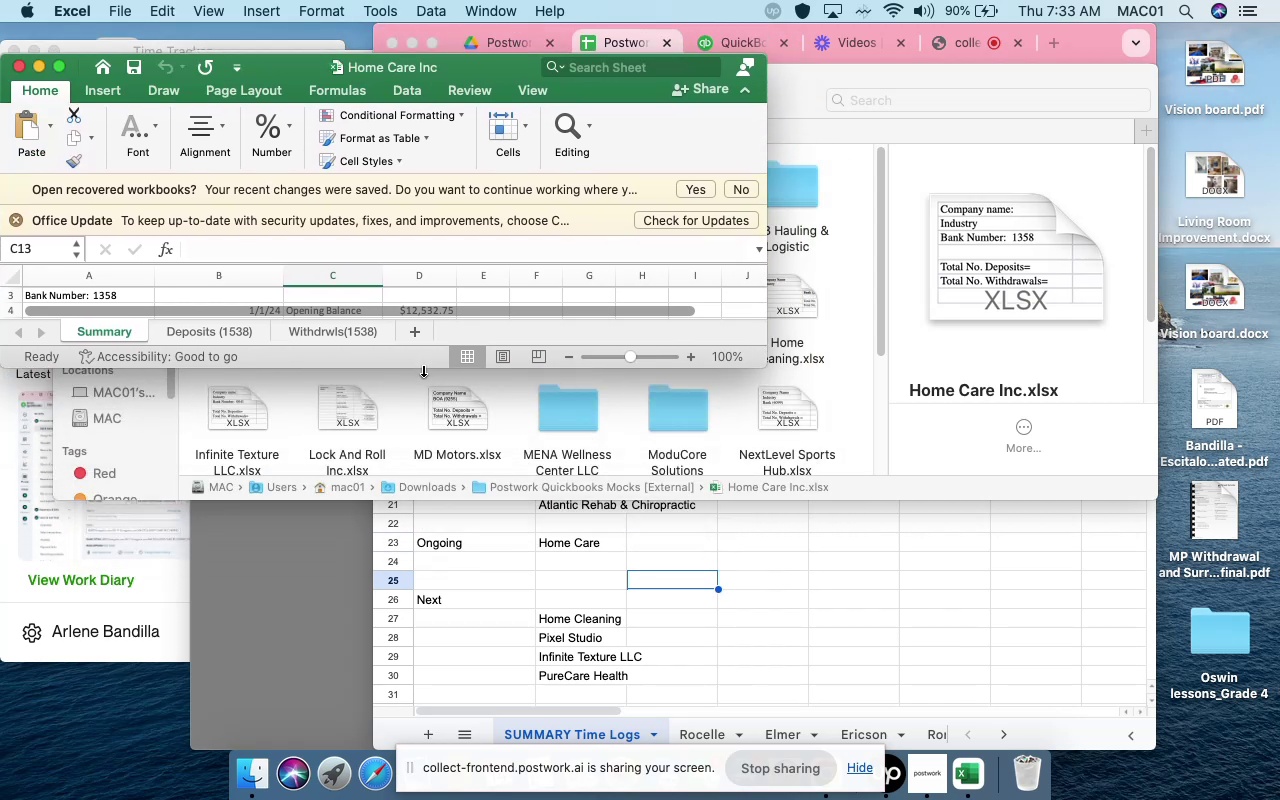 
left_click_drag(start_coordinate=[423, 369], to_coordinate=[449, 671])
 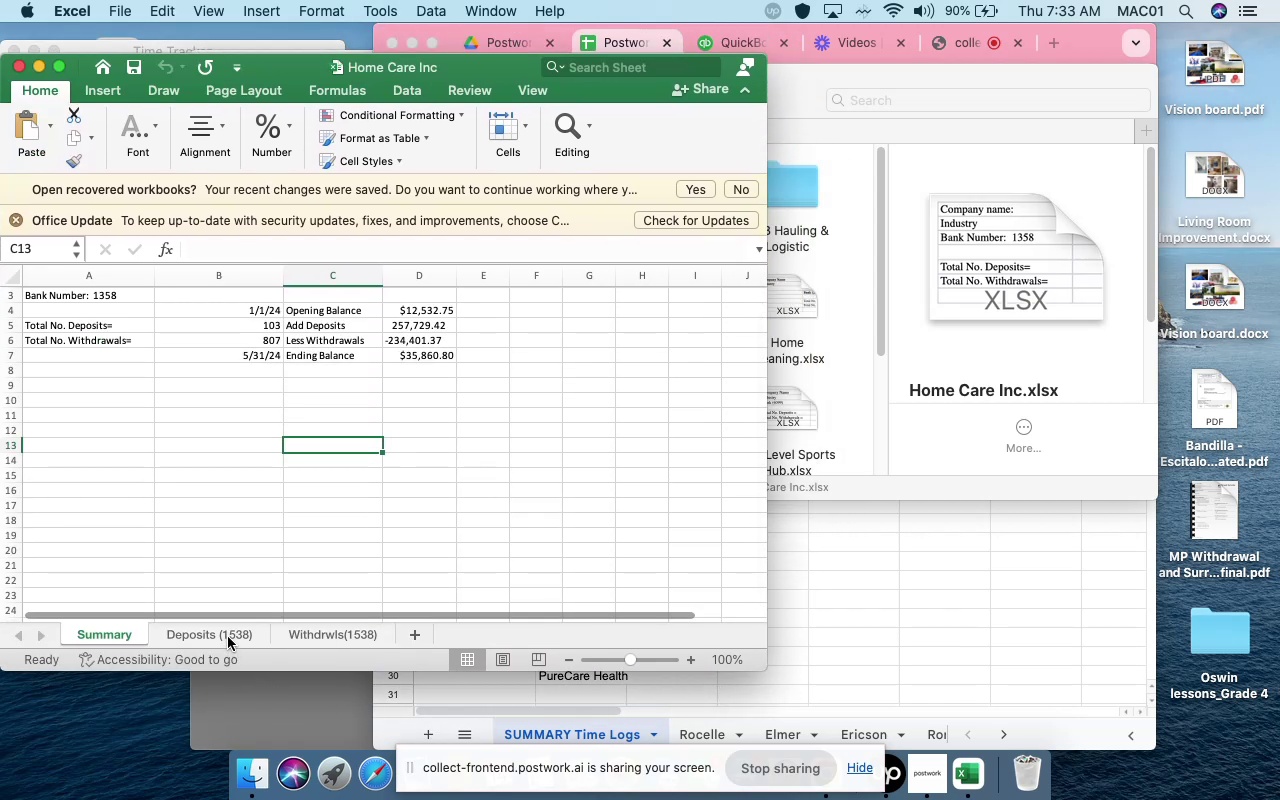 
left_click([186, 537])
 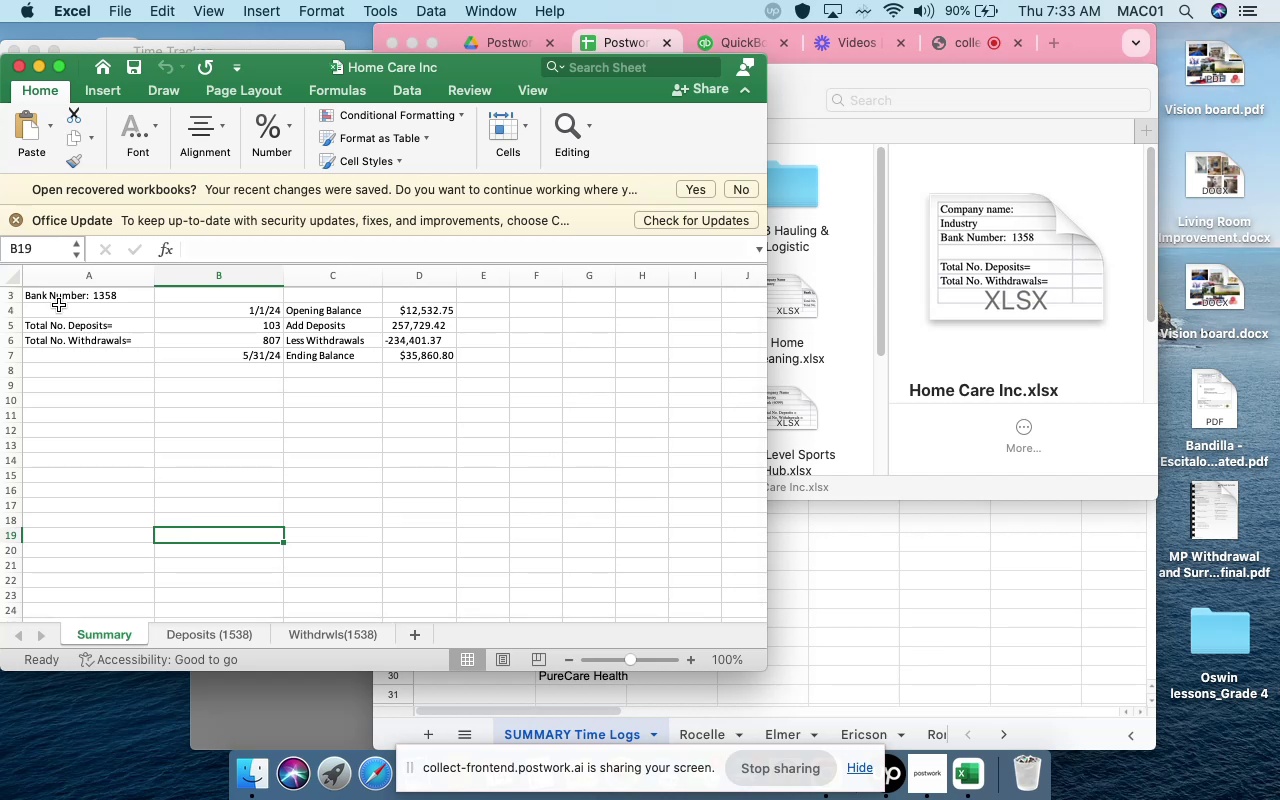 
scroll: coordinate [88, 333], scroll_direction: up, amount: 16.0
 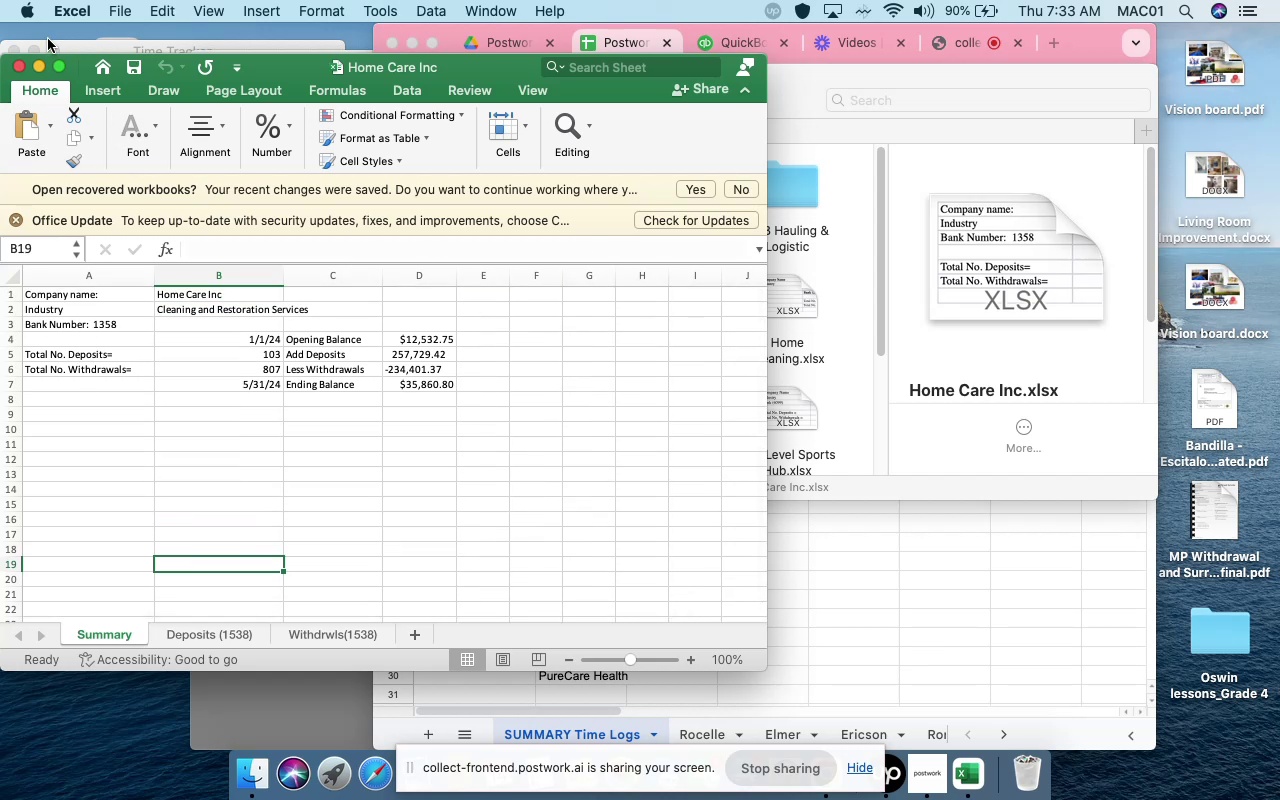 
wait(5.53)
 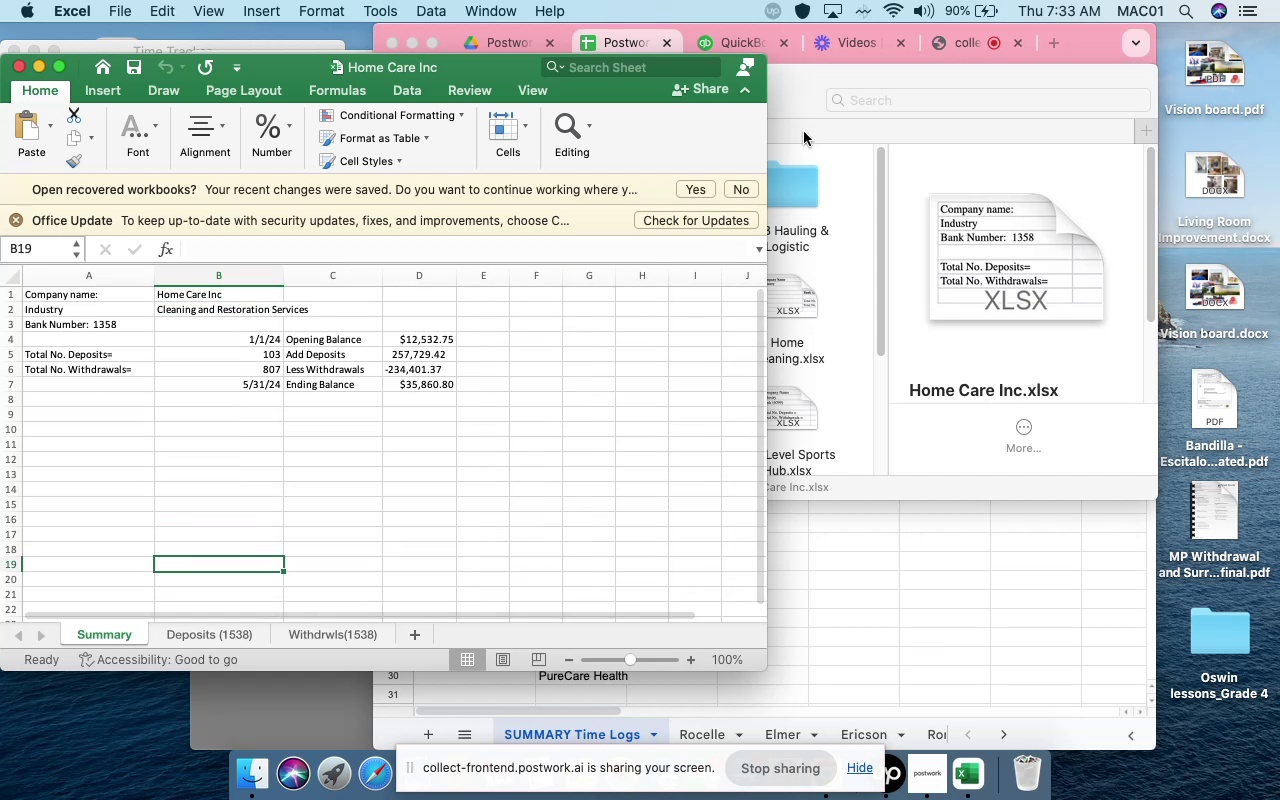 
left_click([128, 4])
 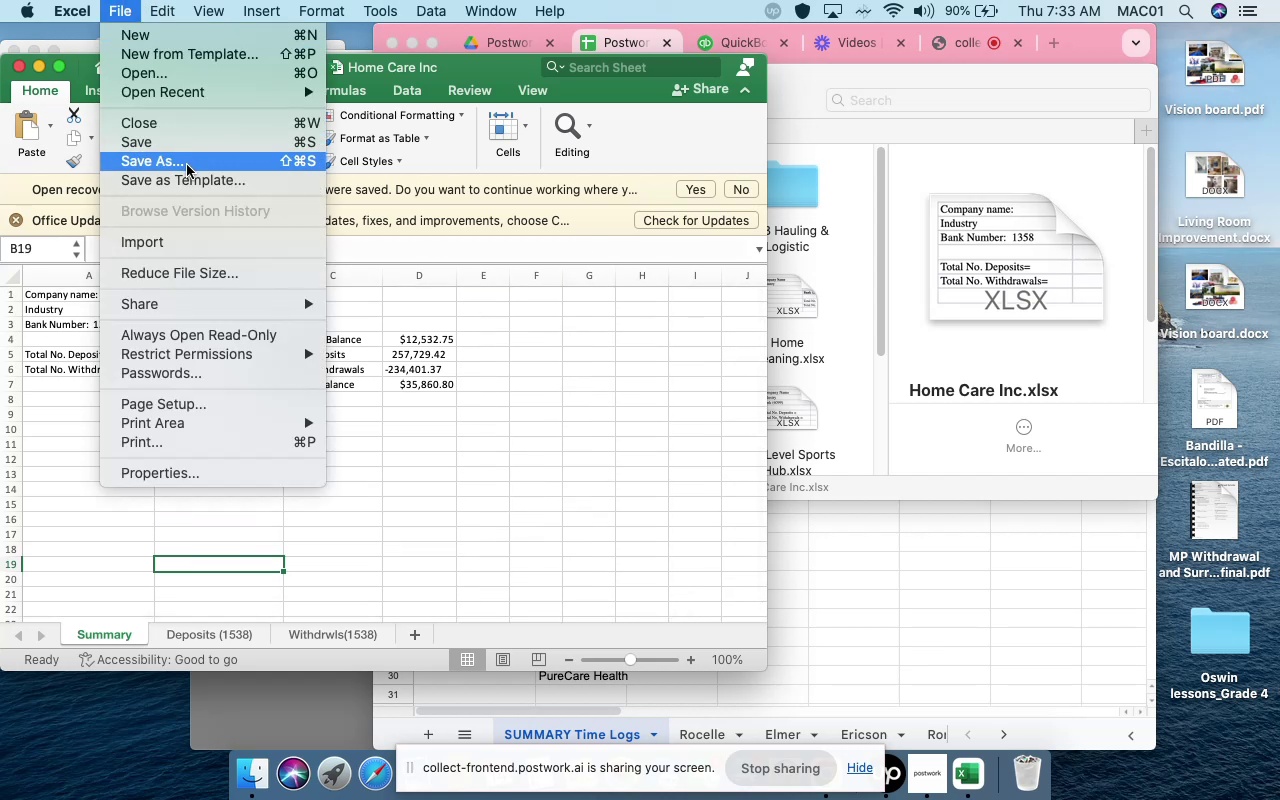 
left_click([187, 165])
 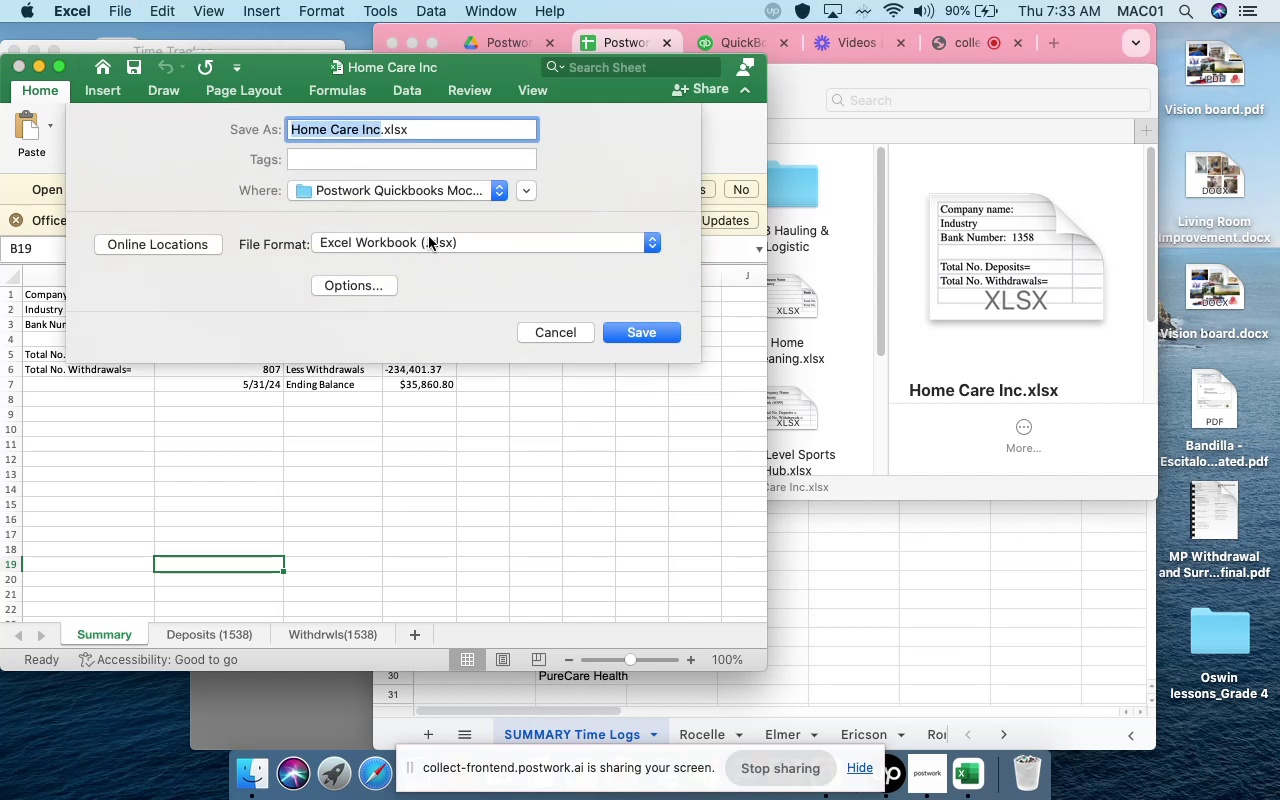 
wait(6.42)
 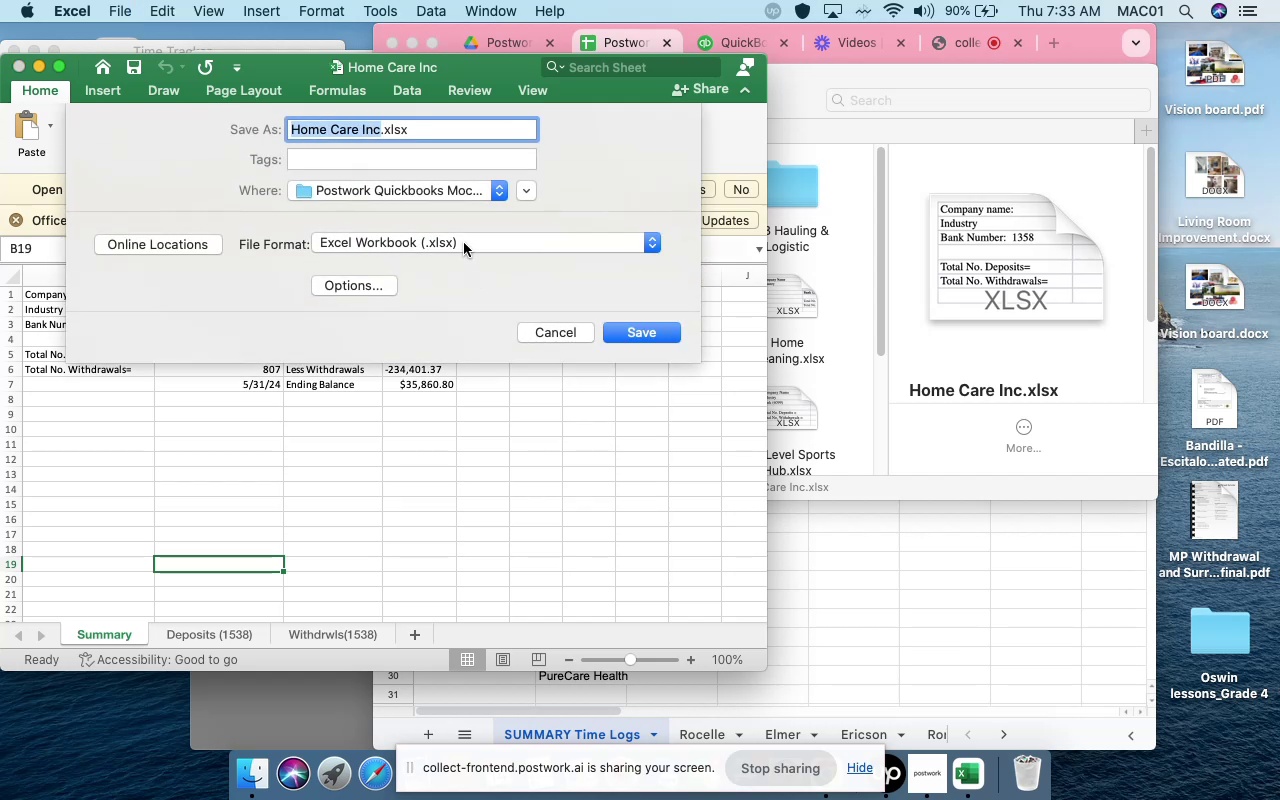 
left_click([439, 246])
 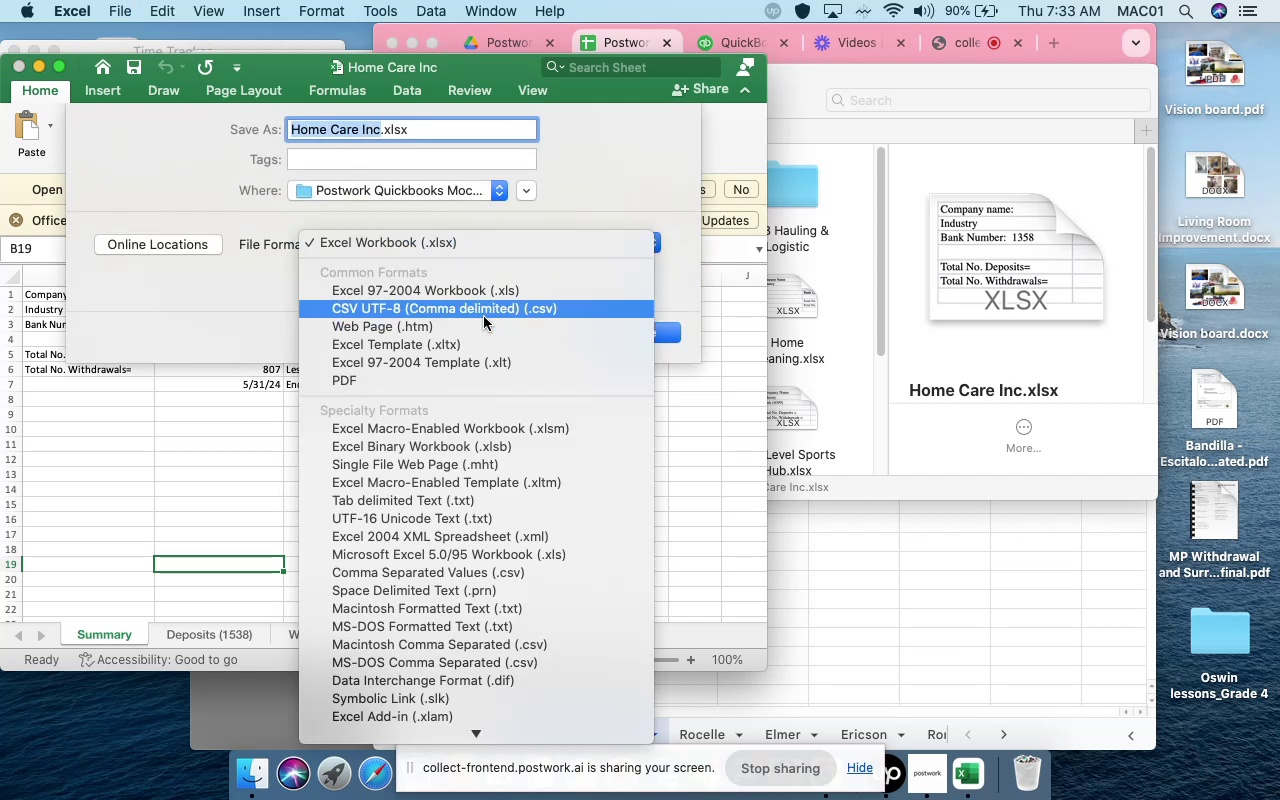 
left_click([484, 316])
 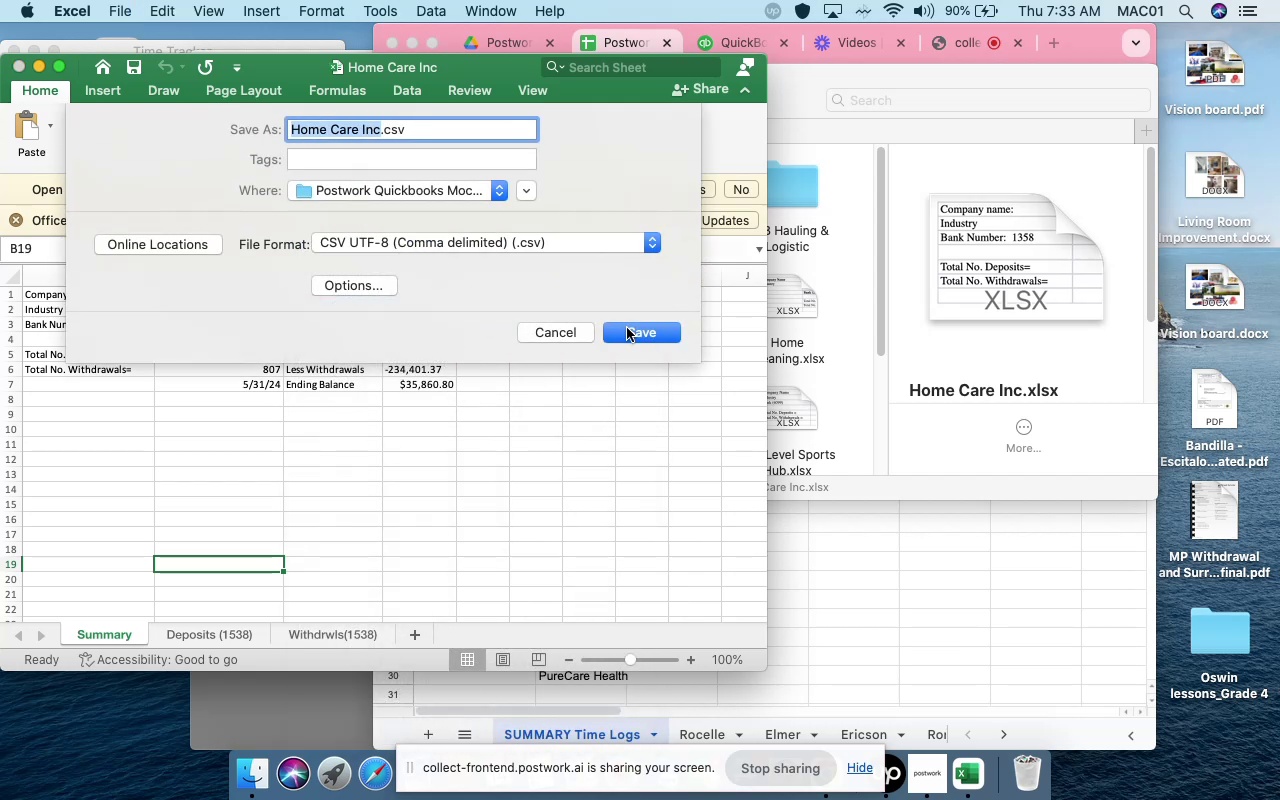 
left_click([628, 329])
 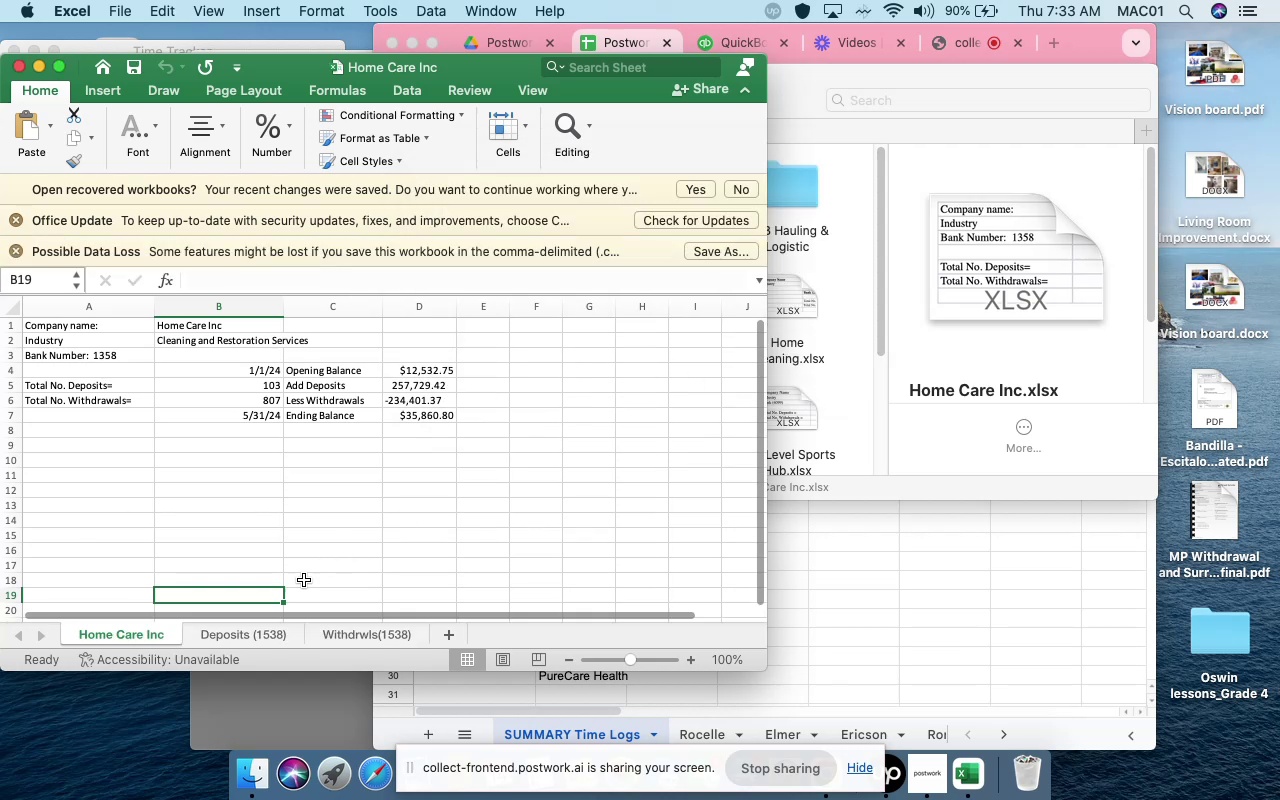 
left_click([207, 645])
 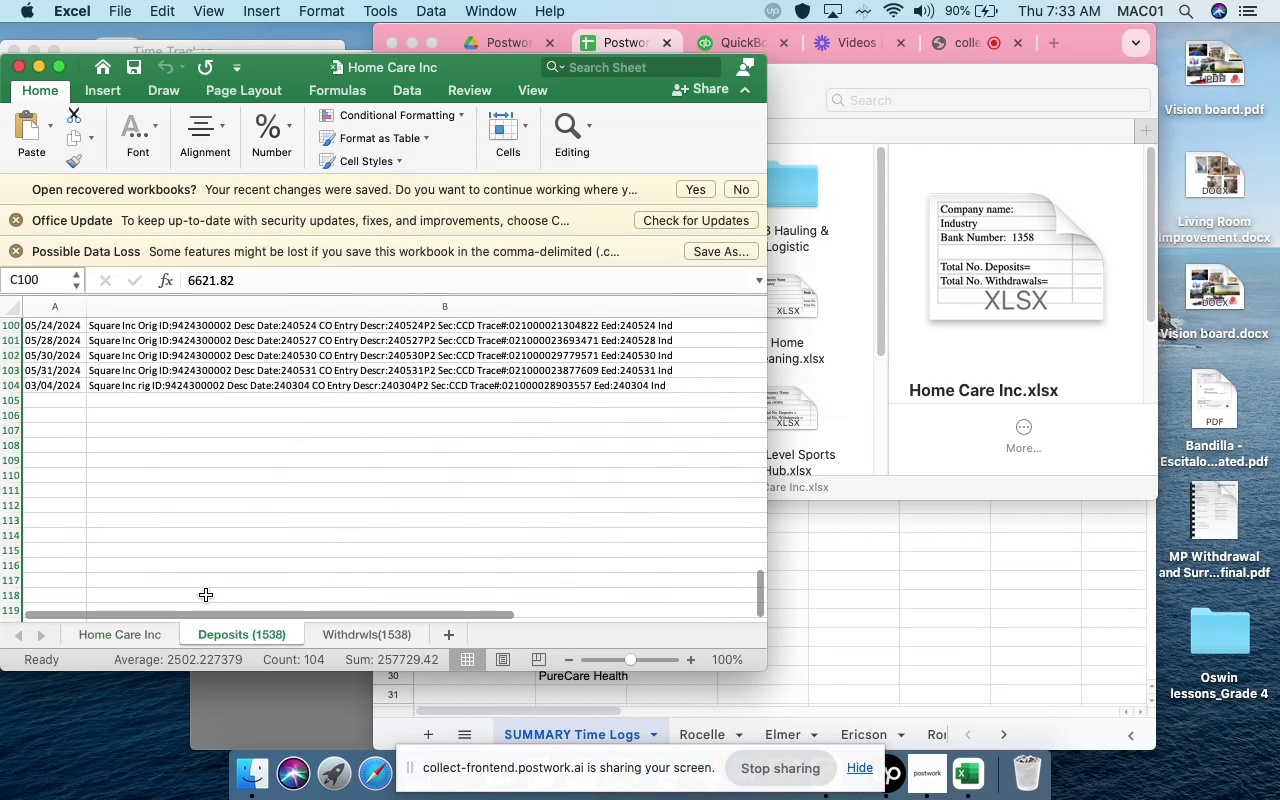 
scroll: coordinate [190, 553], scroll_direction: up, amount: 49.0
 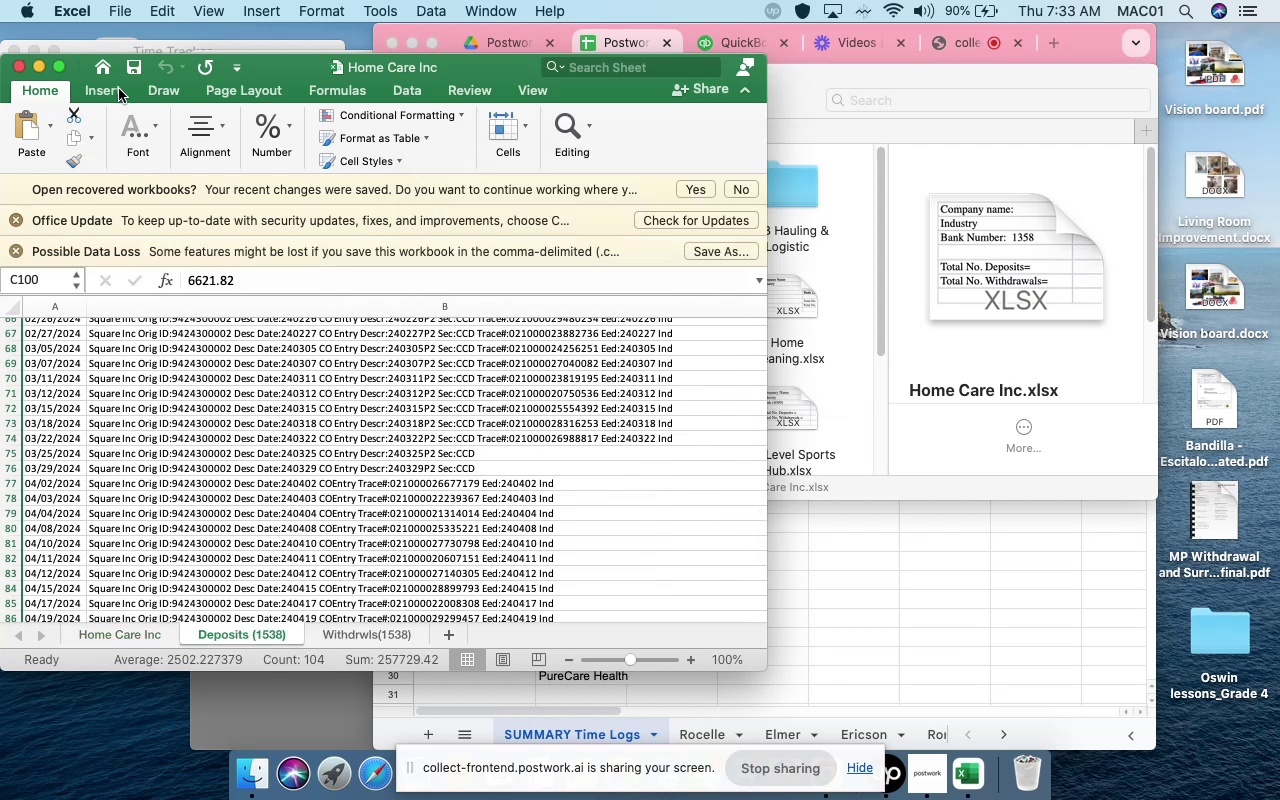 
left_click([125, 76])
 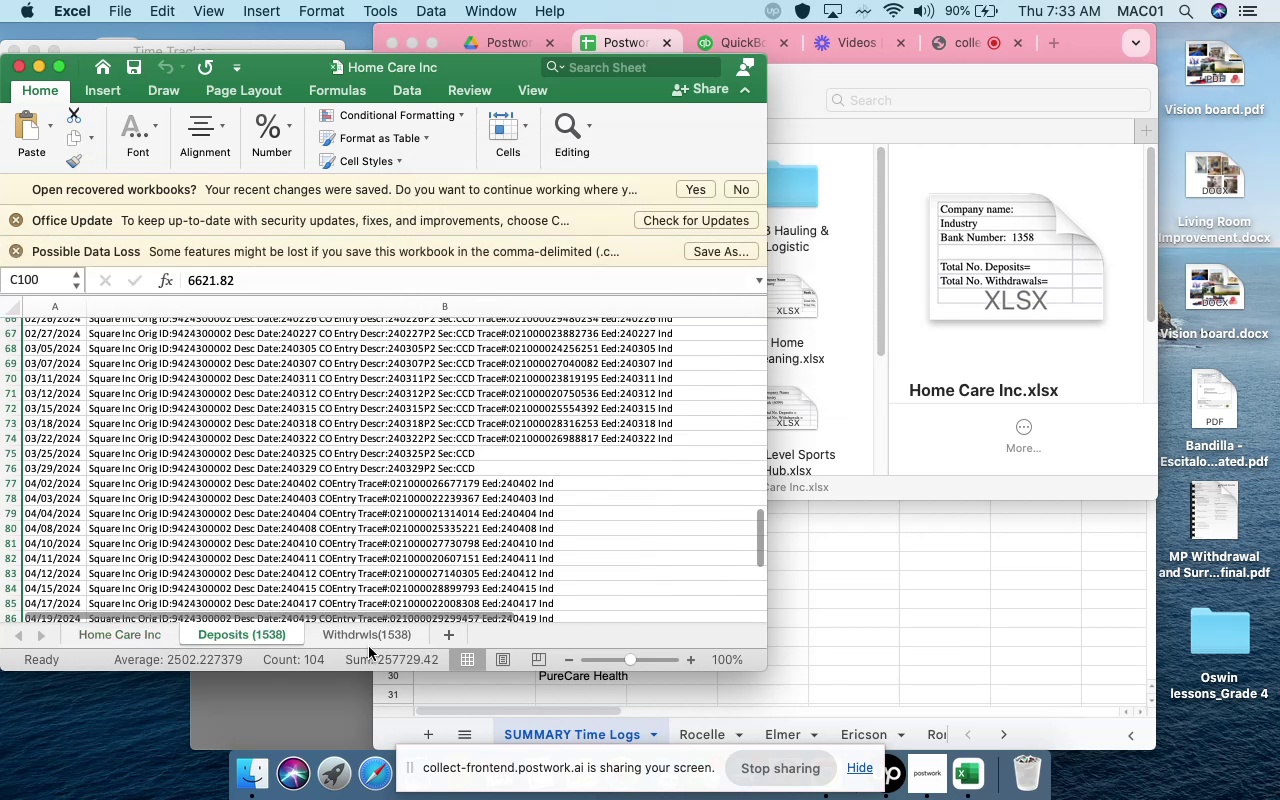 
left_click([369, 637])
 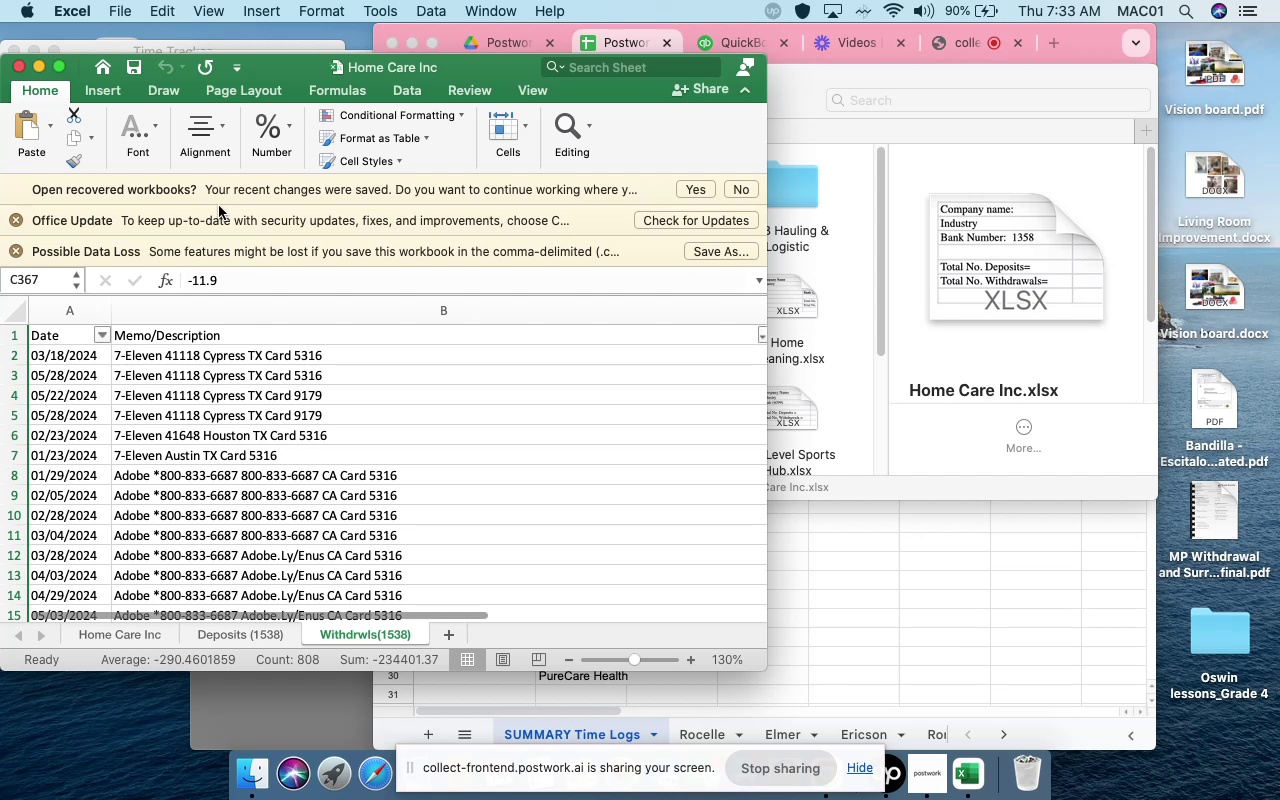 
scroll: coordinate [207, 382], scroll_direction: down, amount: 41.0
 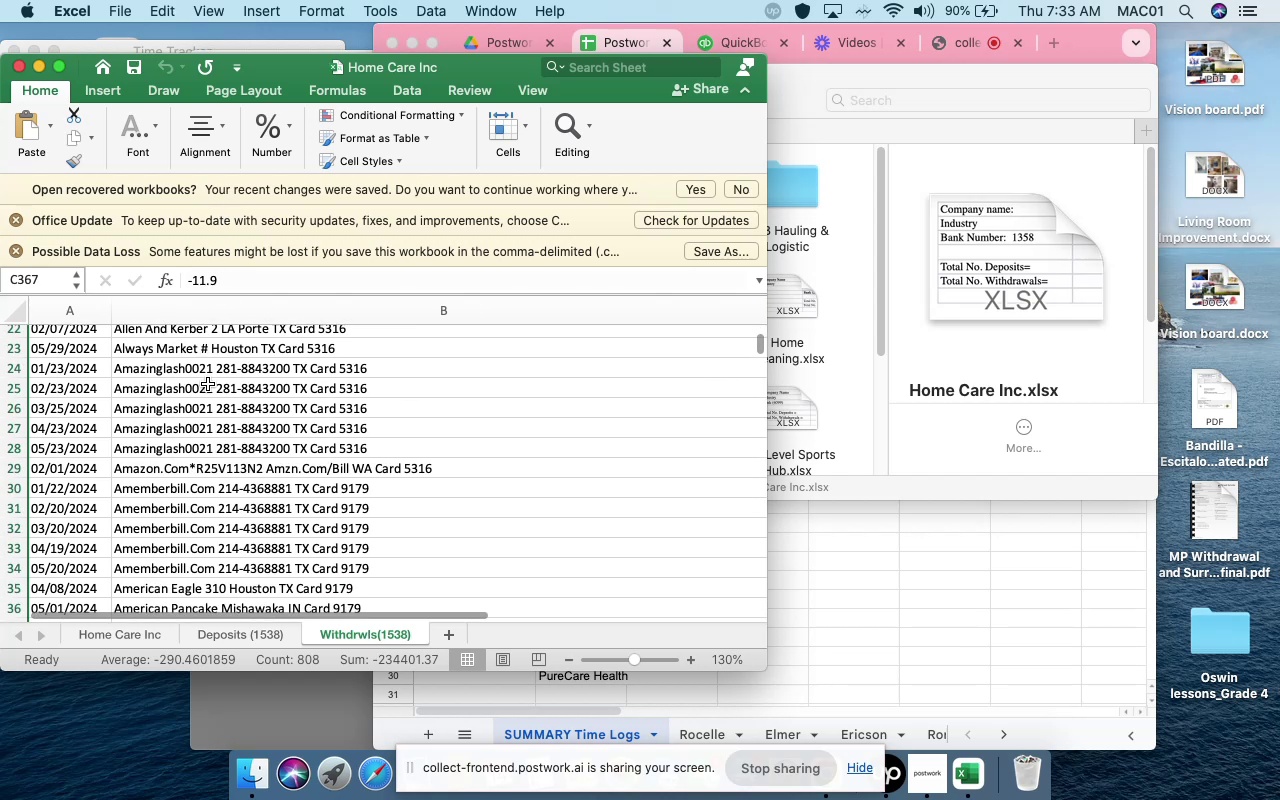 
scroll: coordinate [211, 389], scroll_direction: up, amount: 78.0
 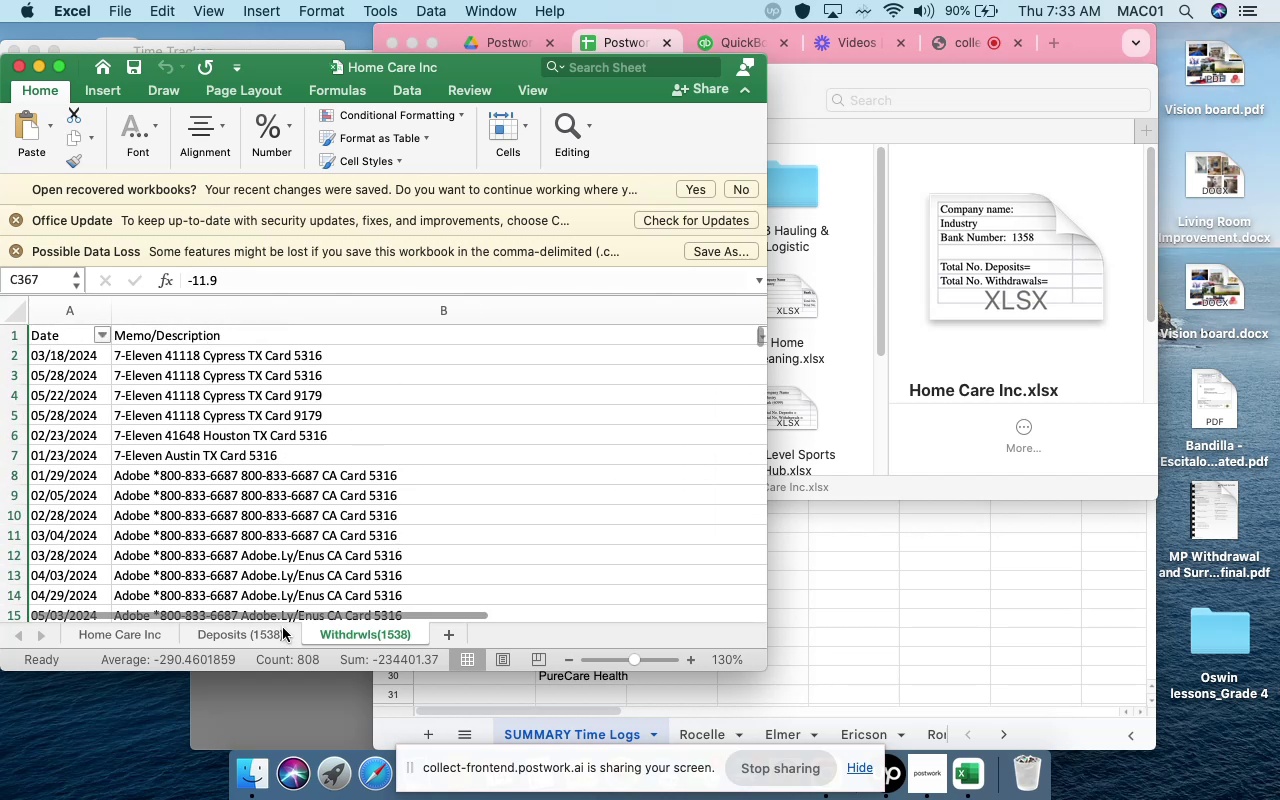 
left_click_drag(start_coordinate=[284, 614], to_coordinate=[396, 617])
 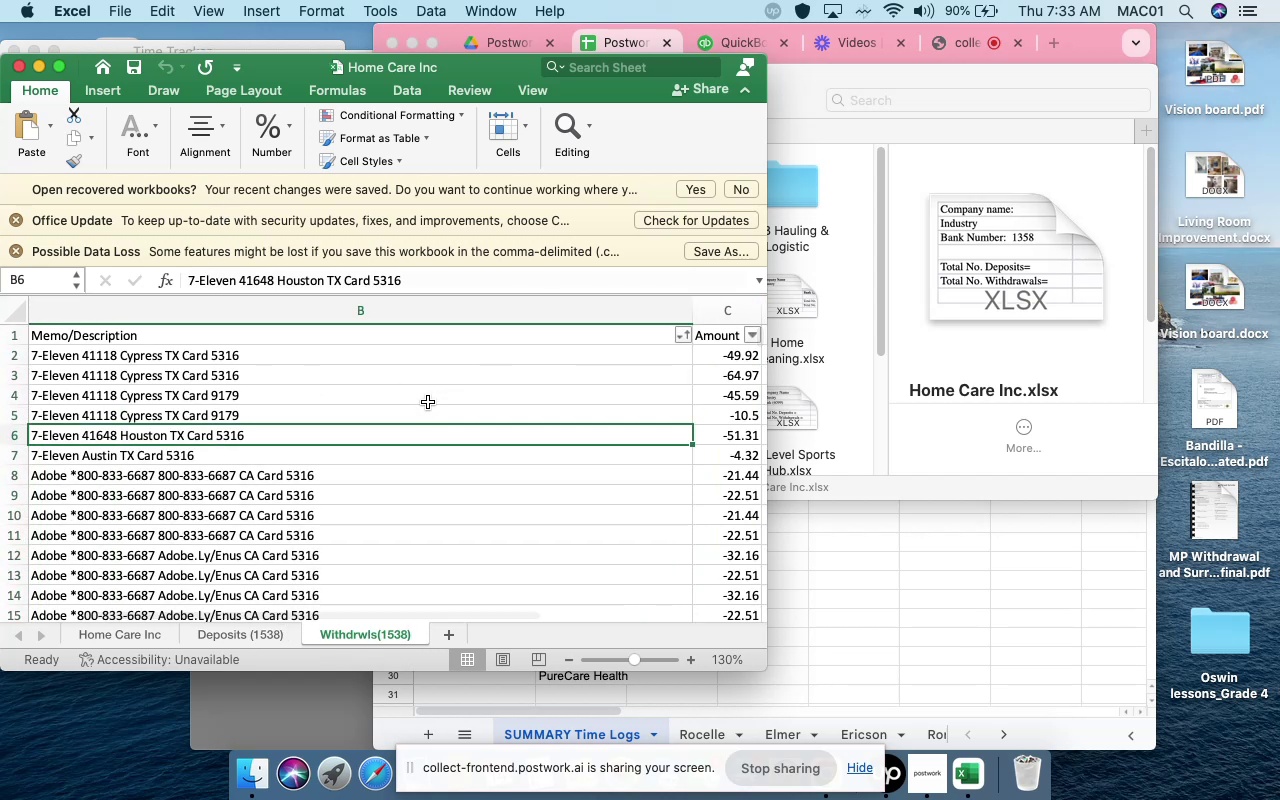 
key(Meta+Minus)
 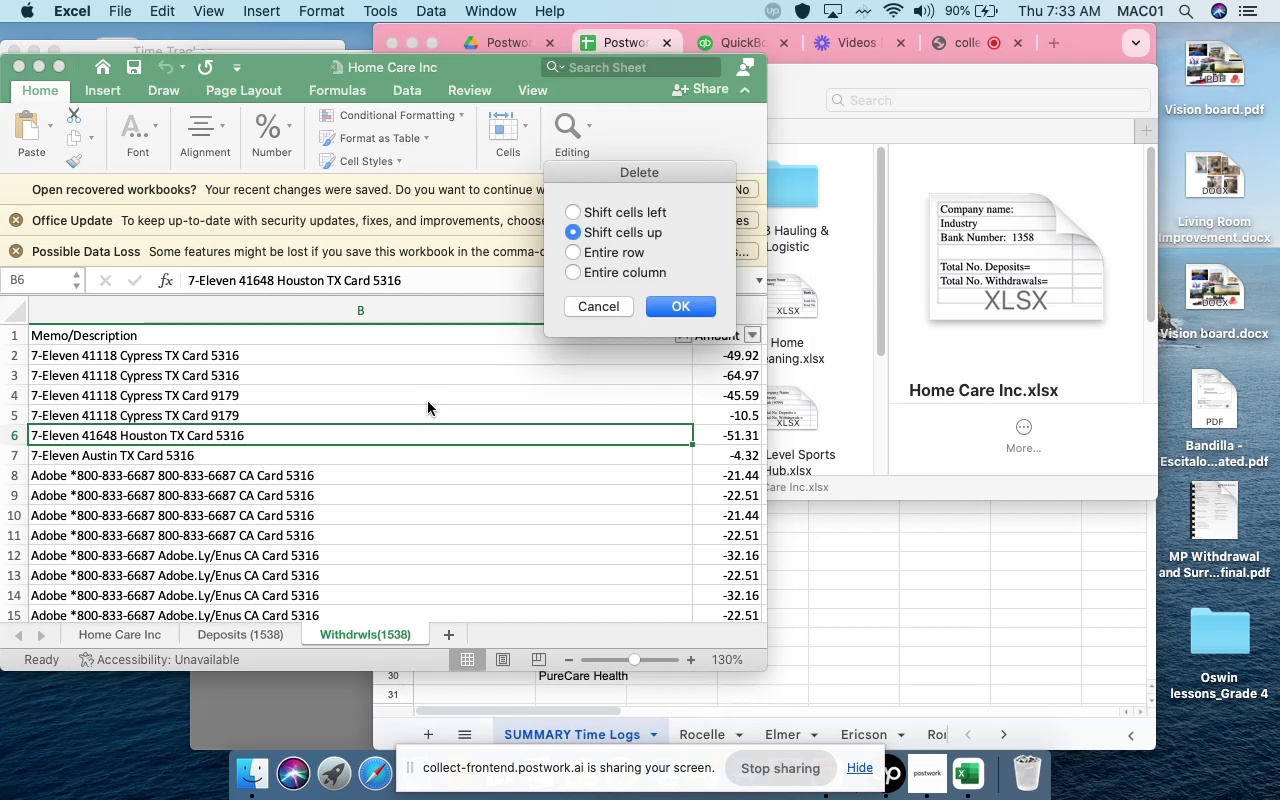 
key(Backspace)
 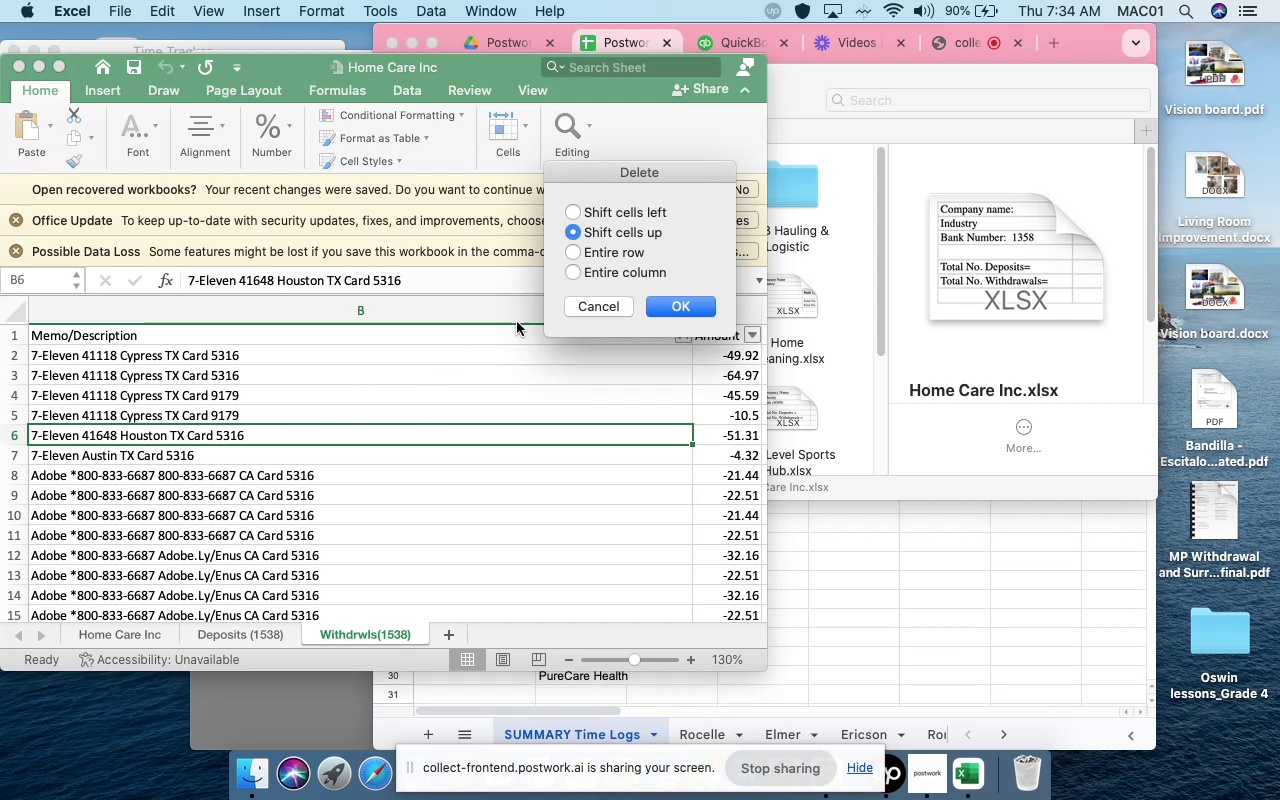 
left_click([578, 321])
 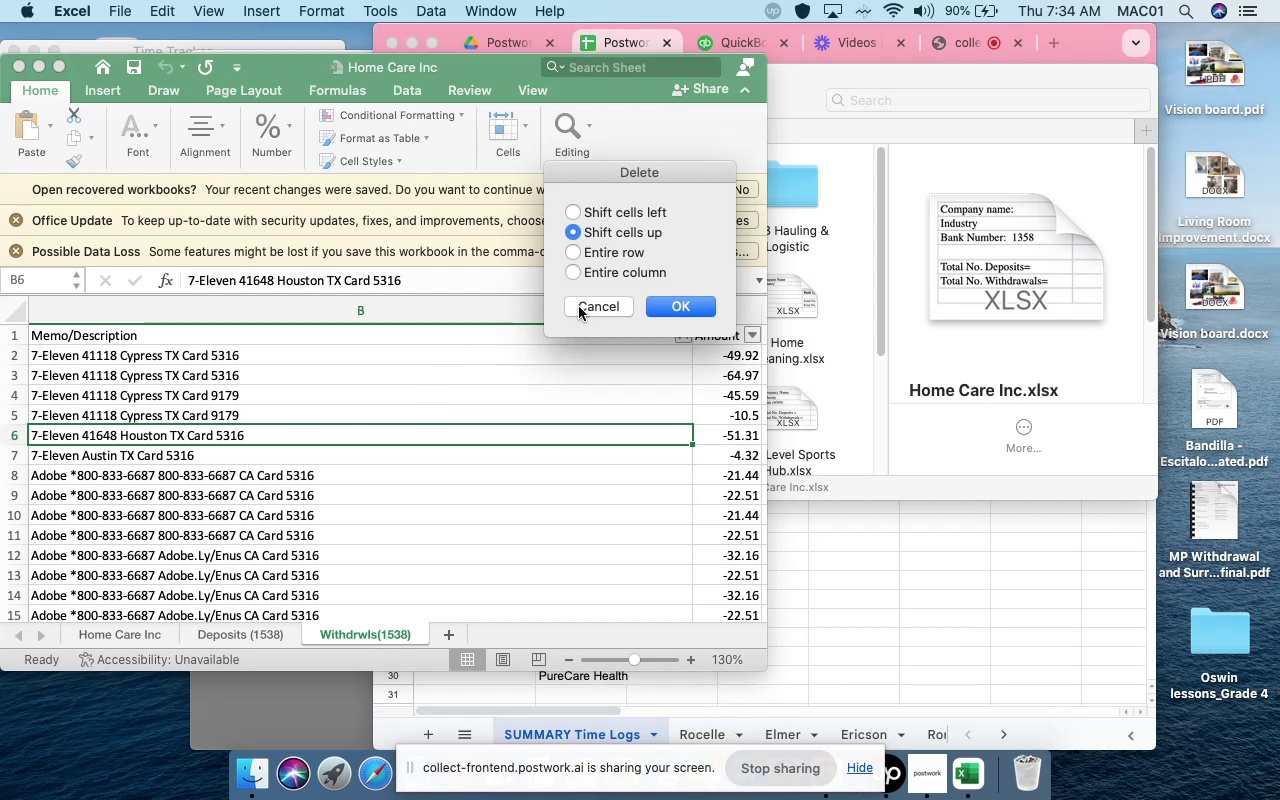 
left_click([579, 305])
 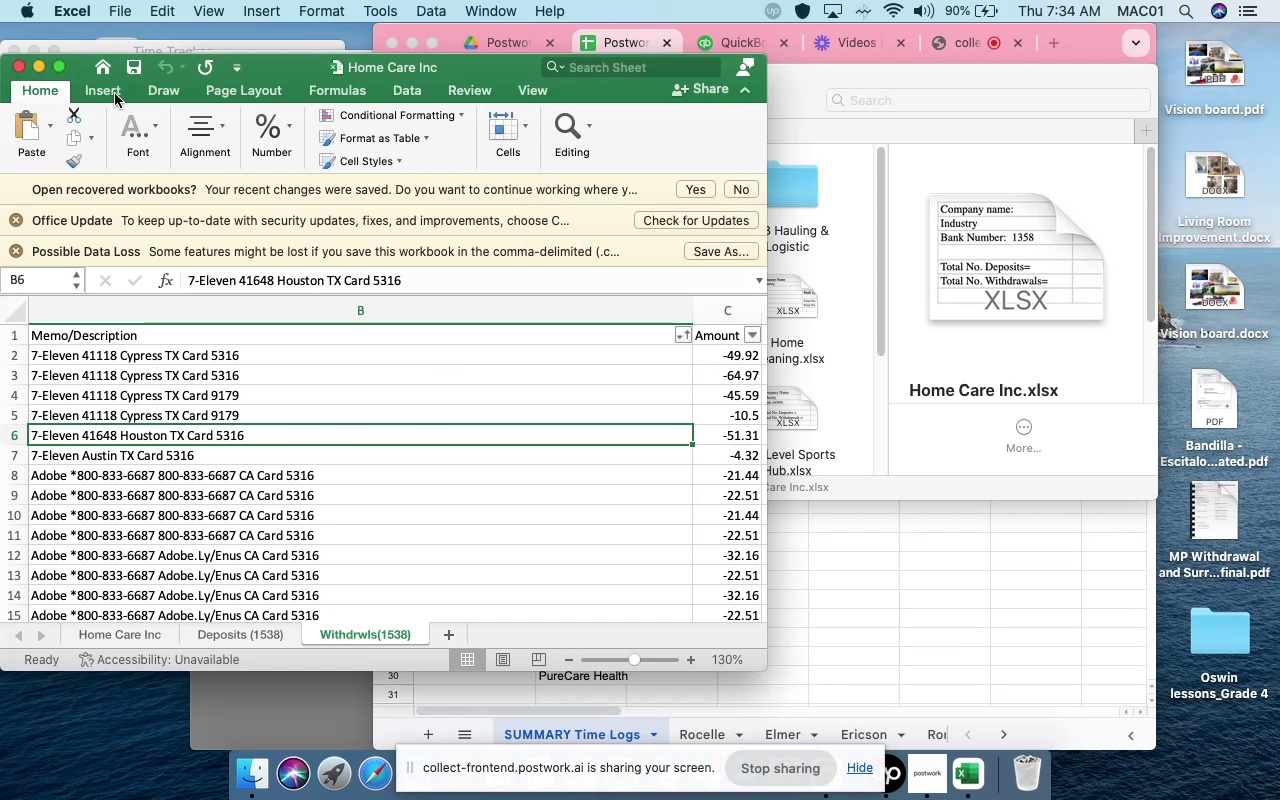 
left_click([131, 71])
 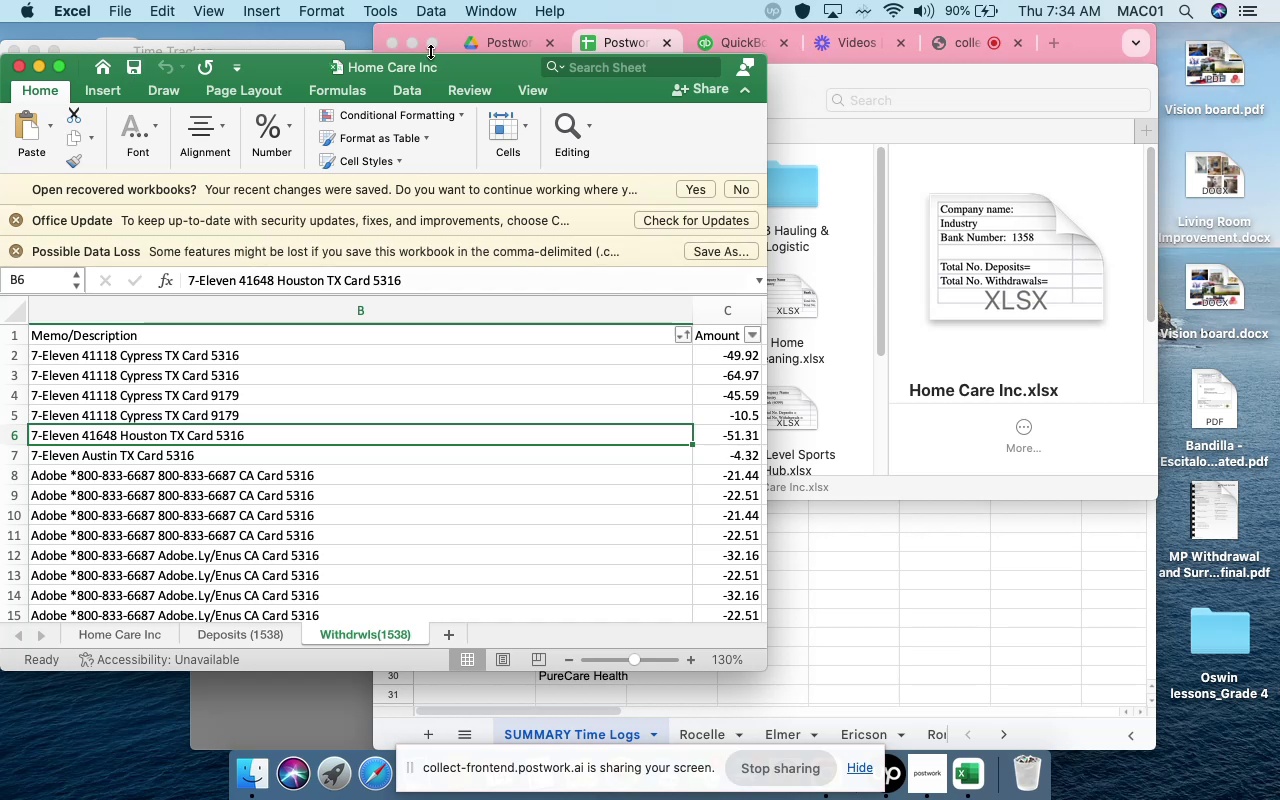 
left_click([429, 47])
 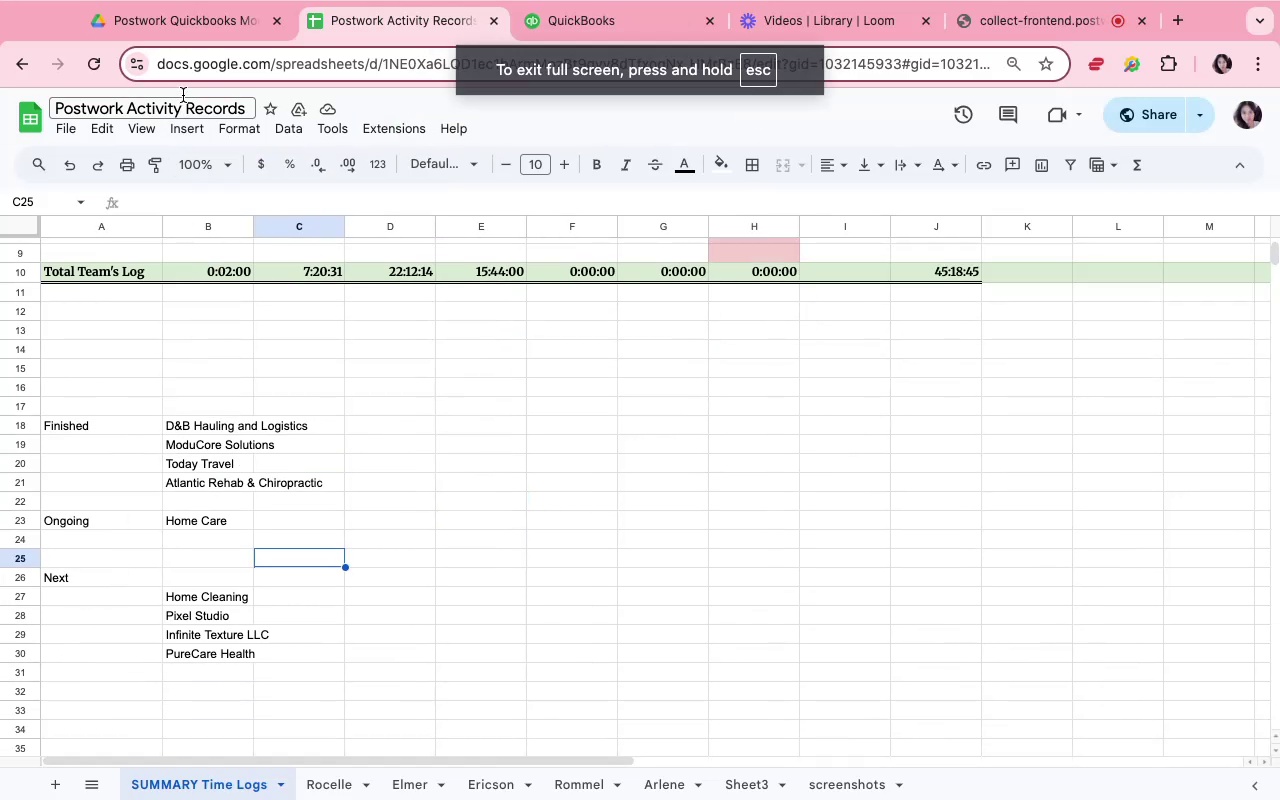 
left_click([166, 31])
 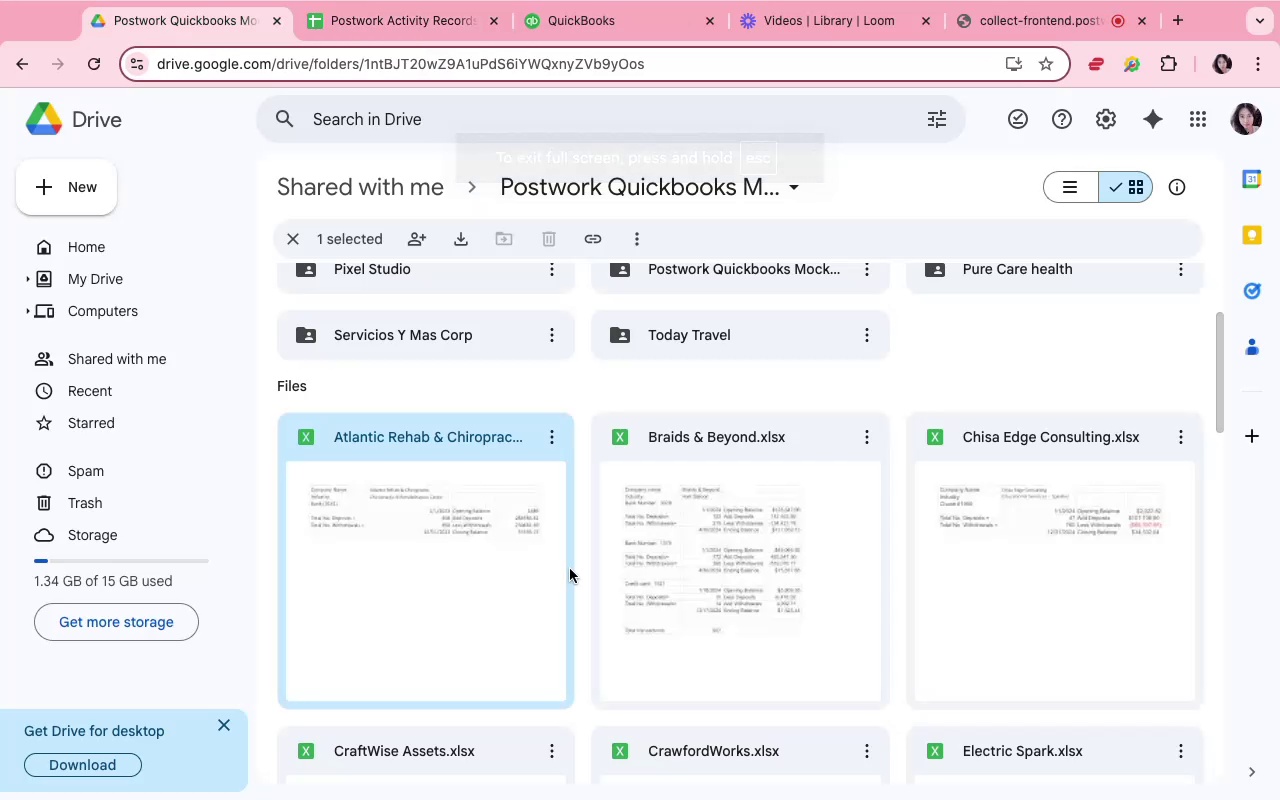 
scroll: coordinate [669, 601], scroll_direction: down, amount: 13.0
 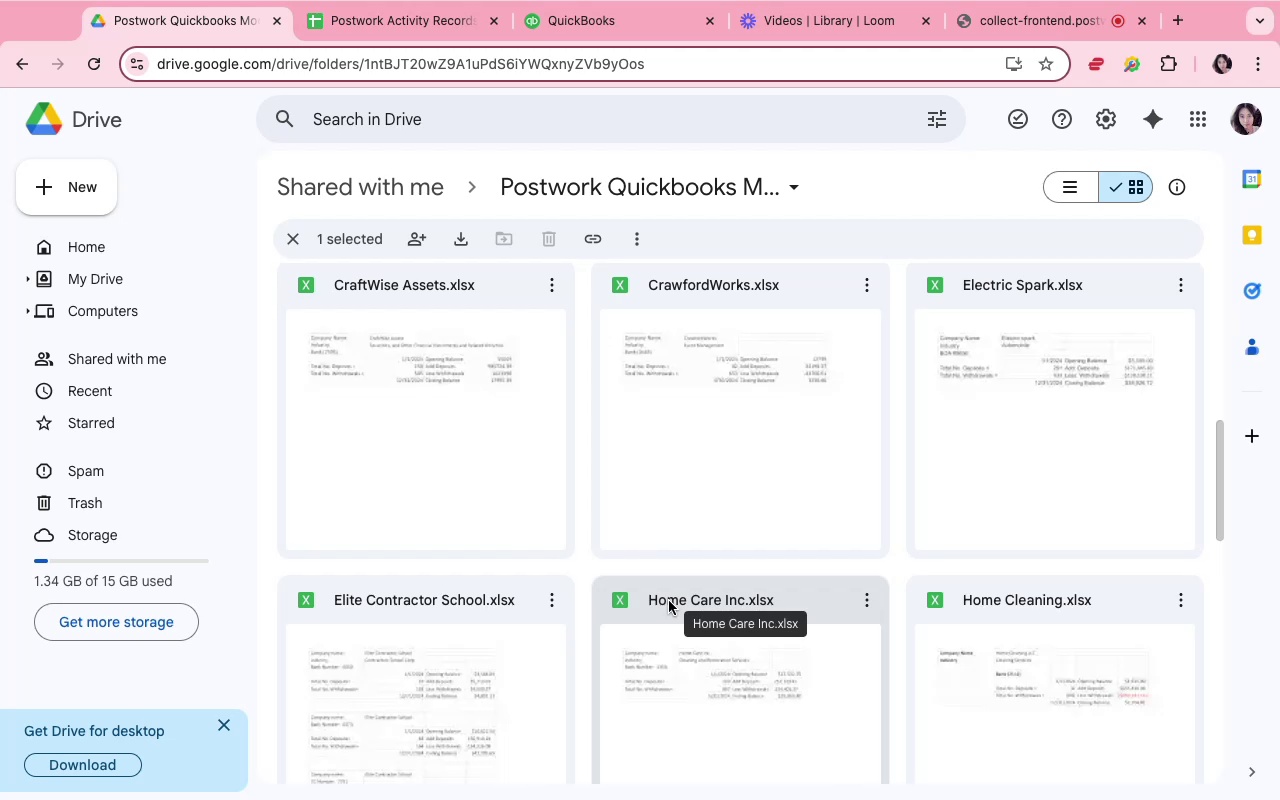 
double_click([669, 601])
 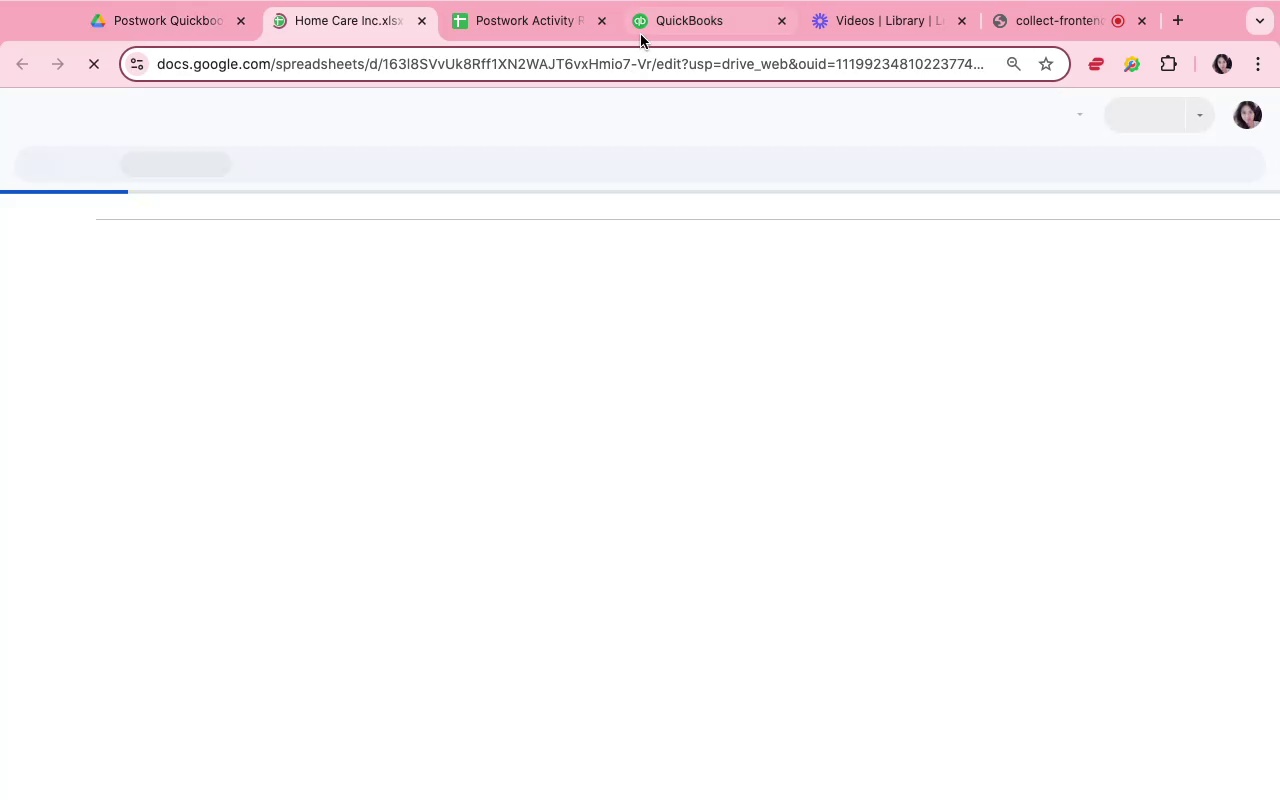 
left_click([650, 27])
 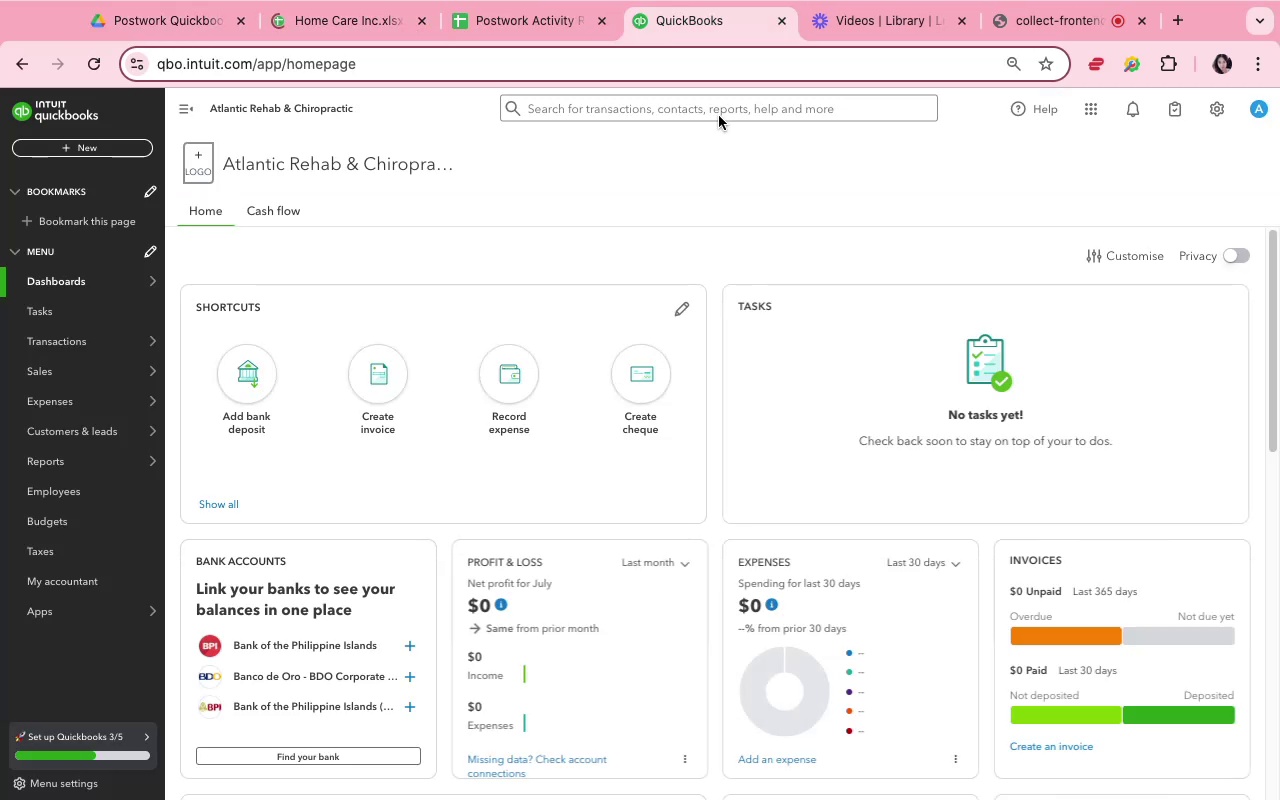 
left_click([354, 165])
 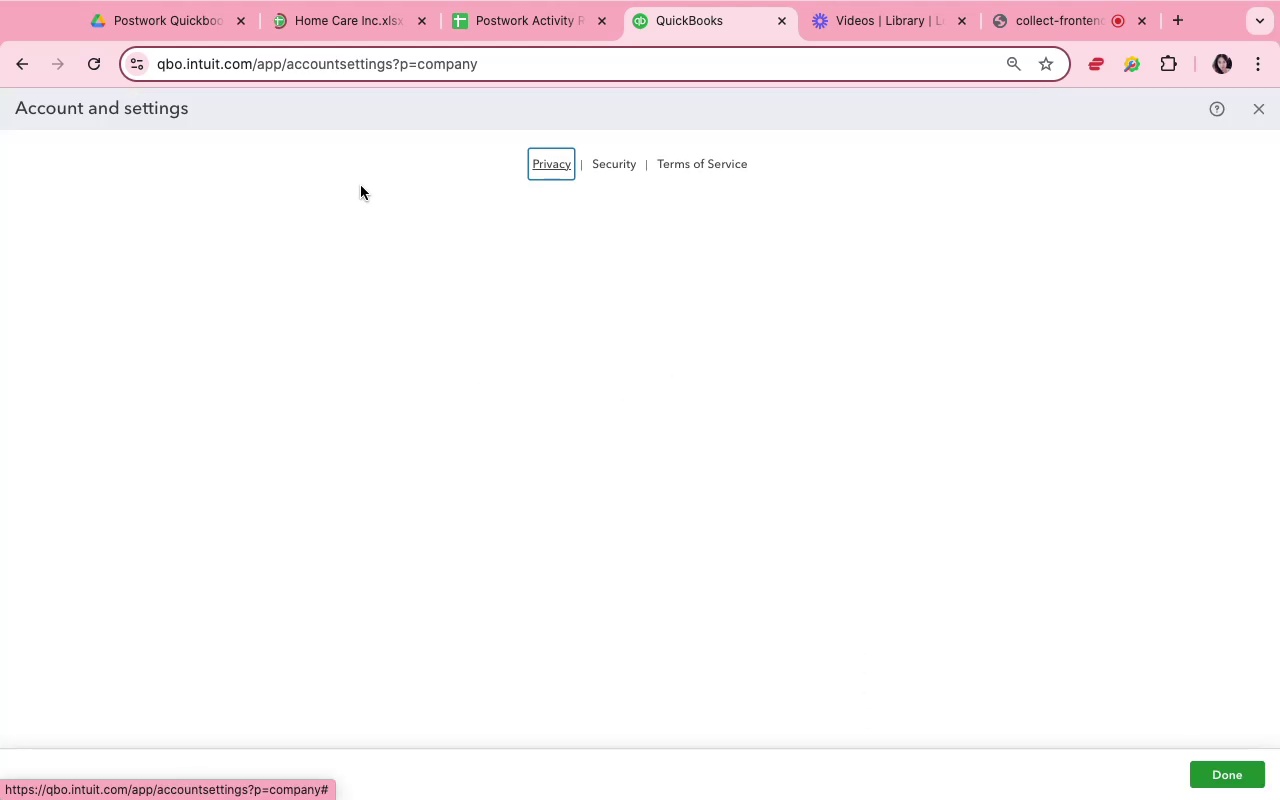 
wait(11.76)
 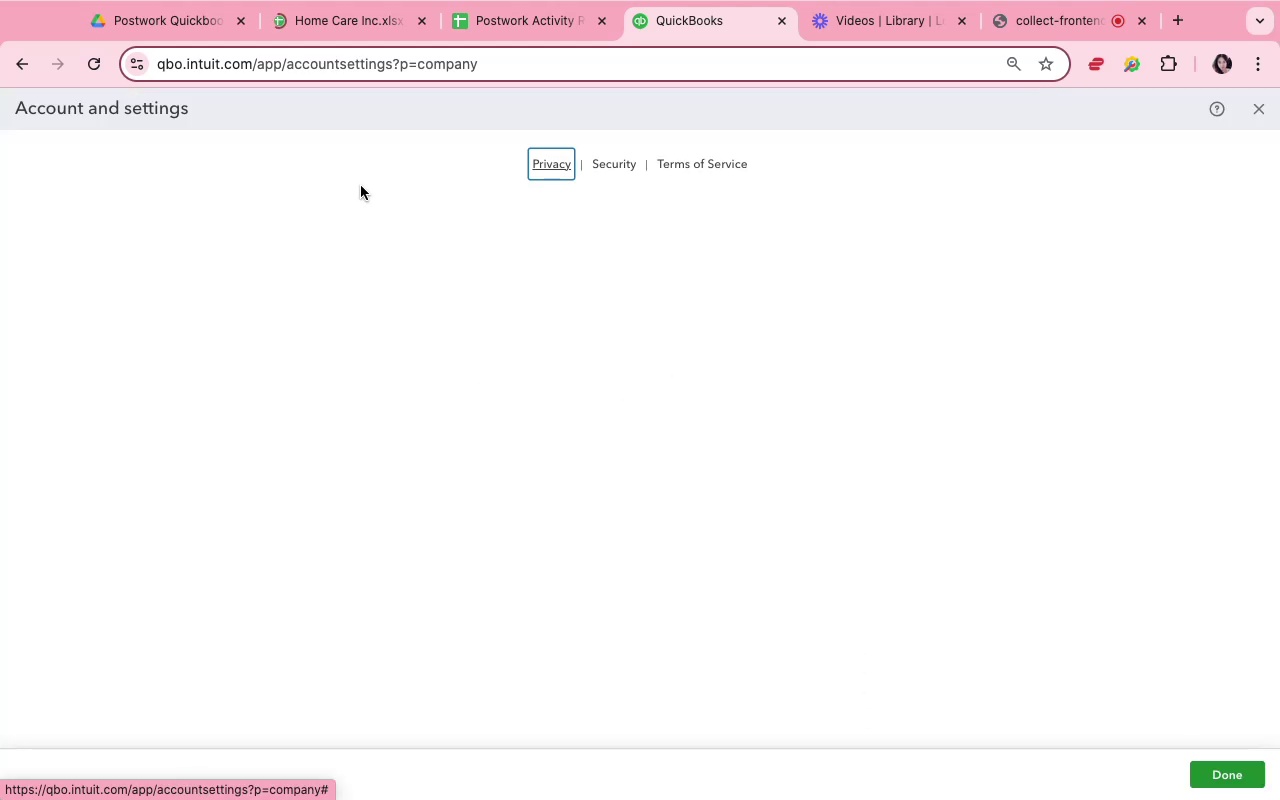 
mouse_move([383, 214])
 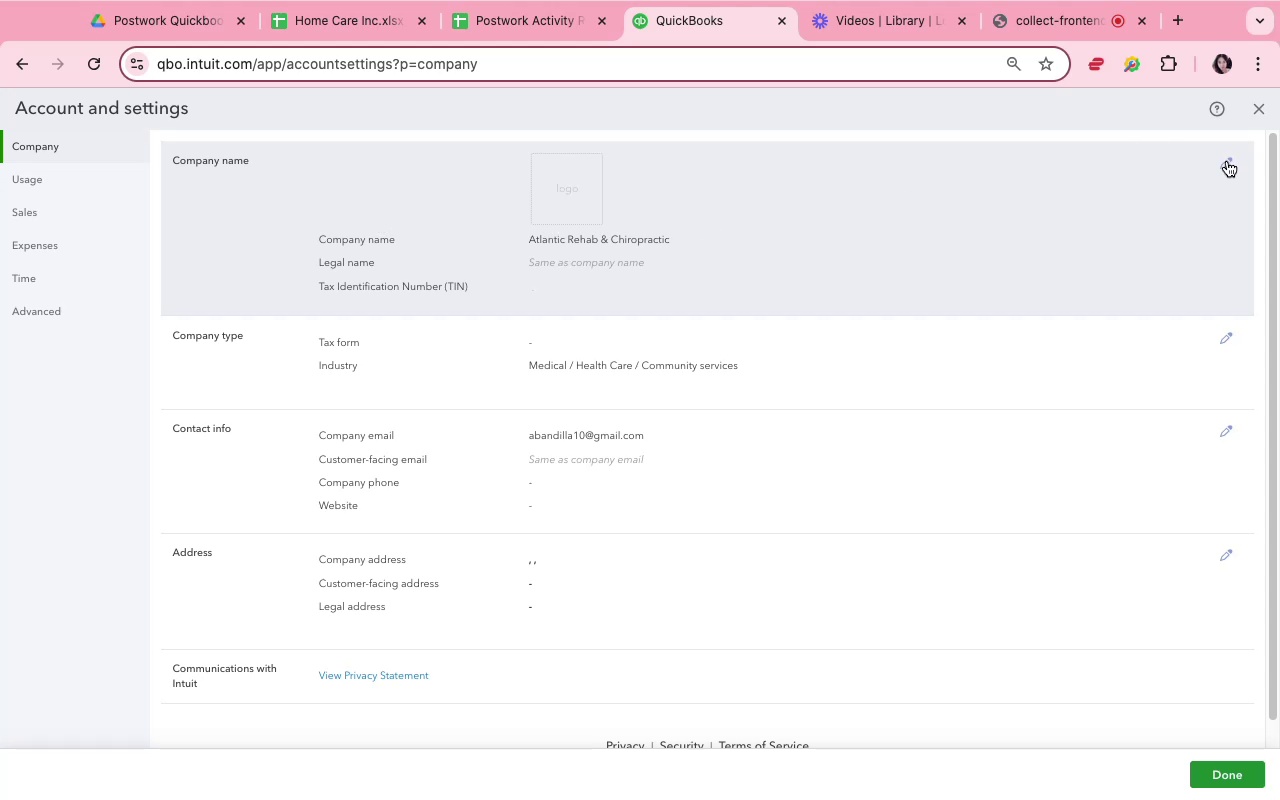 
left_click([1228, 161])
 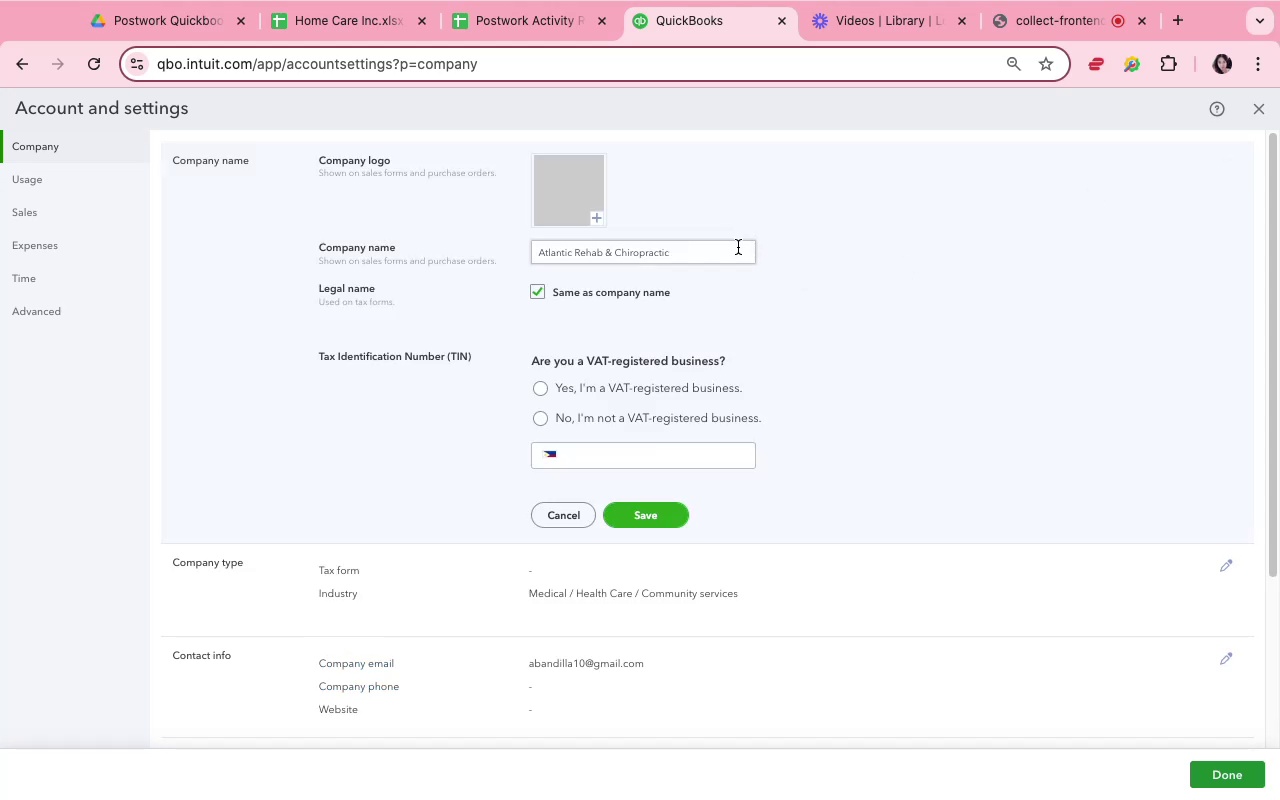 
double_click([738, 247])
 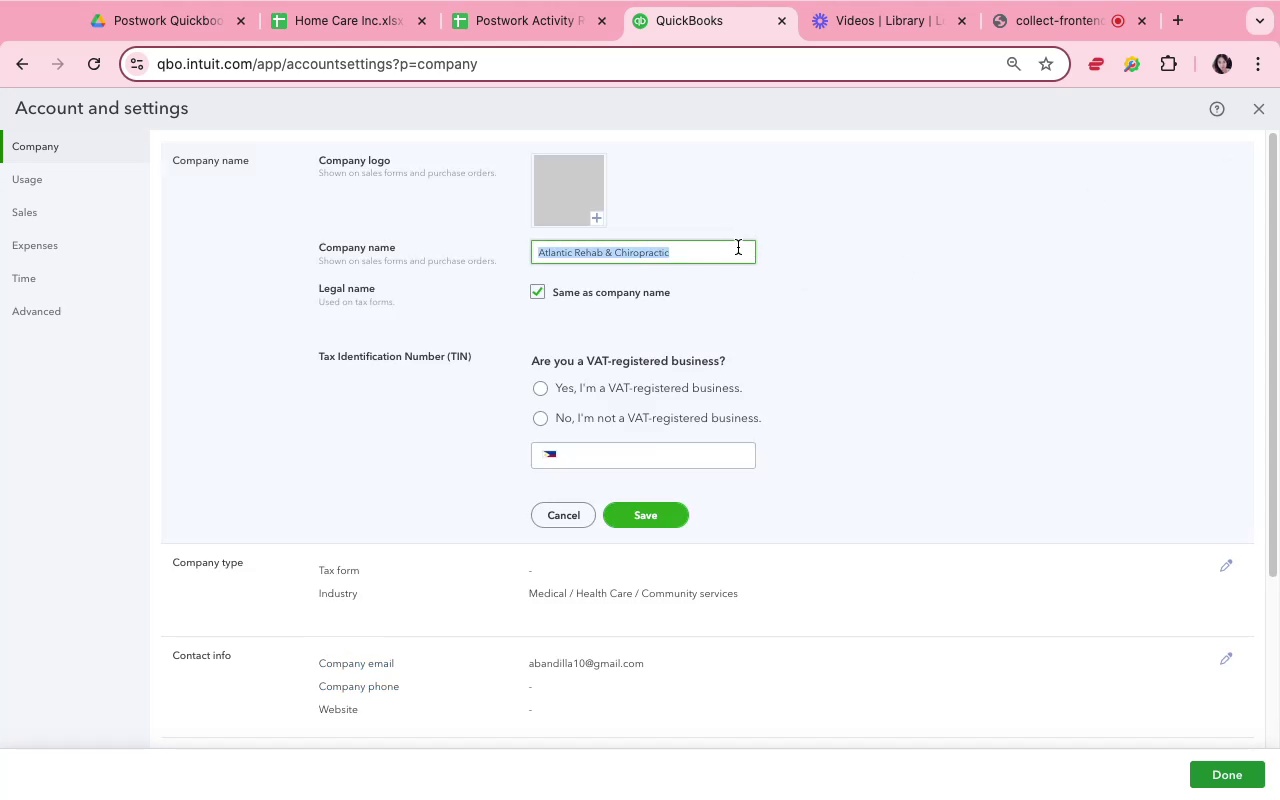 
type(Home Care Inc.)
 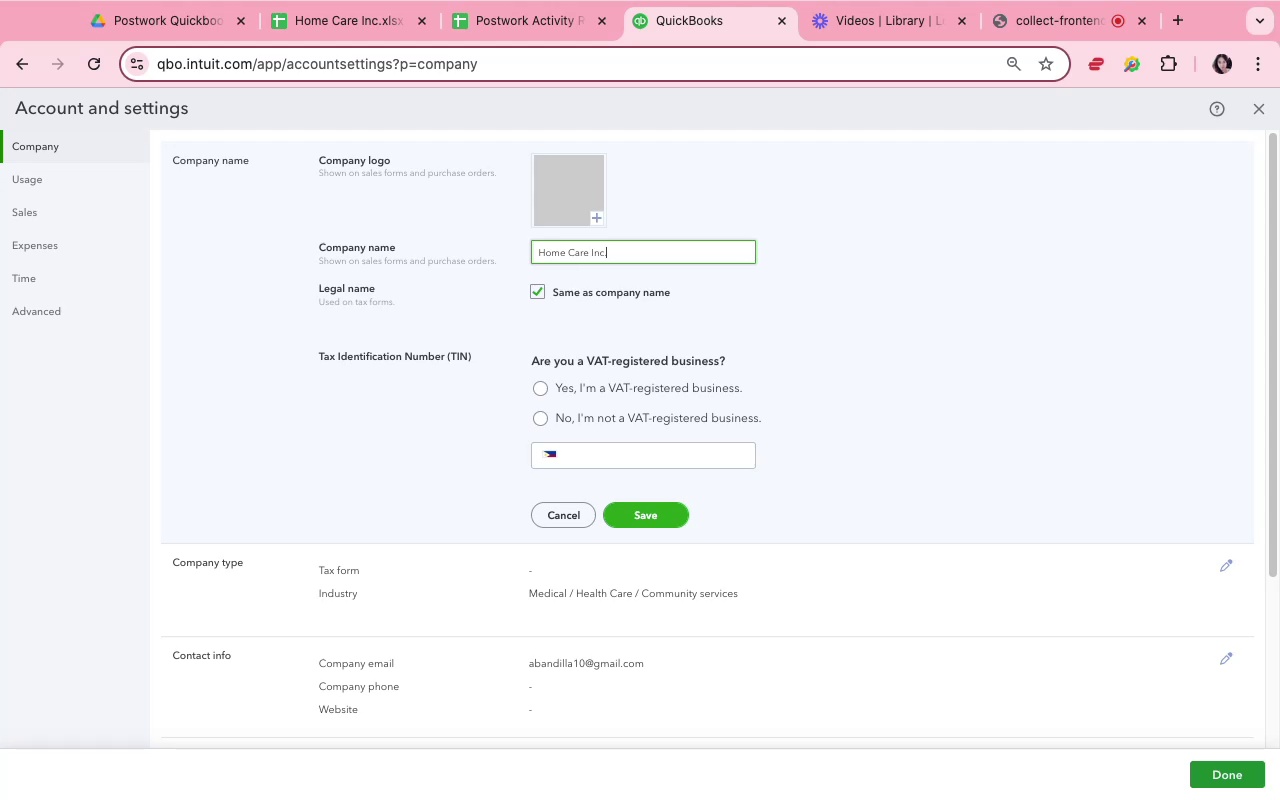 
left_click([773, 314])
 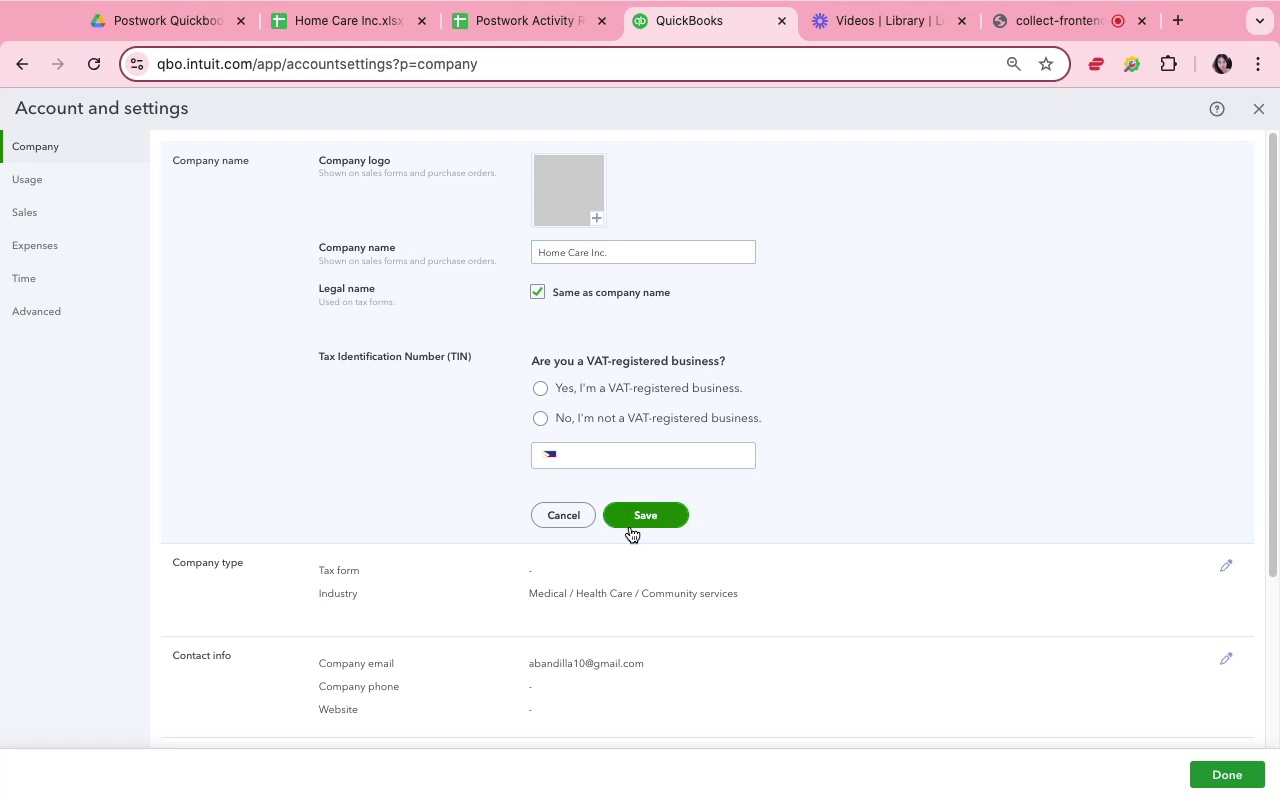 
left_click([630, 527])
 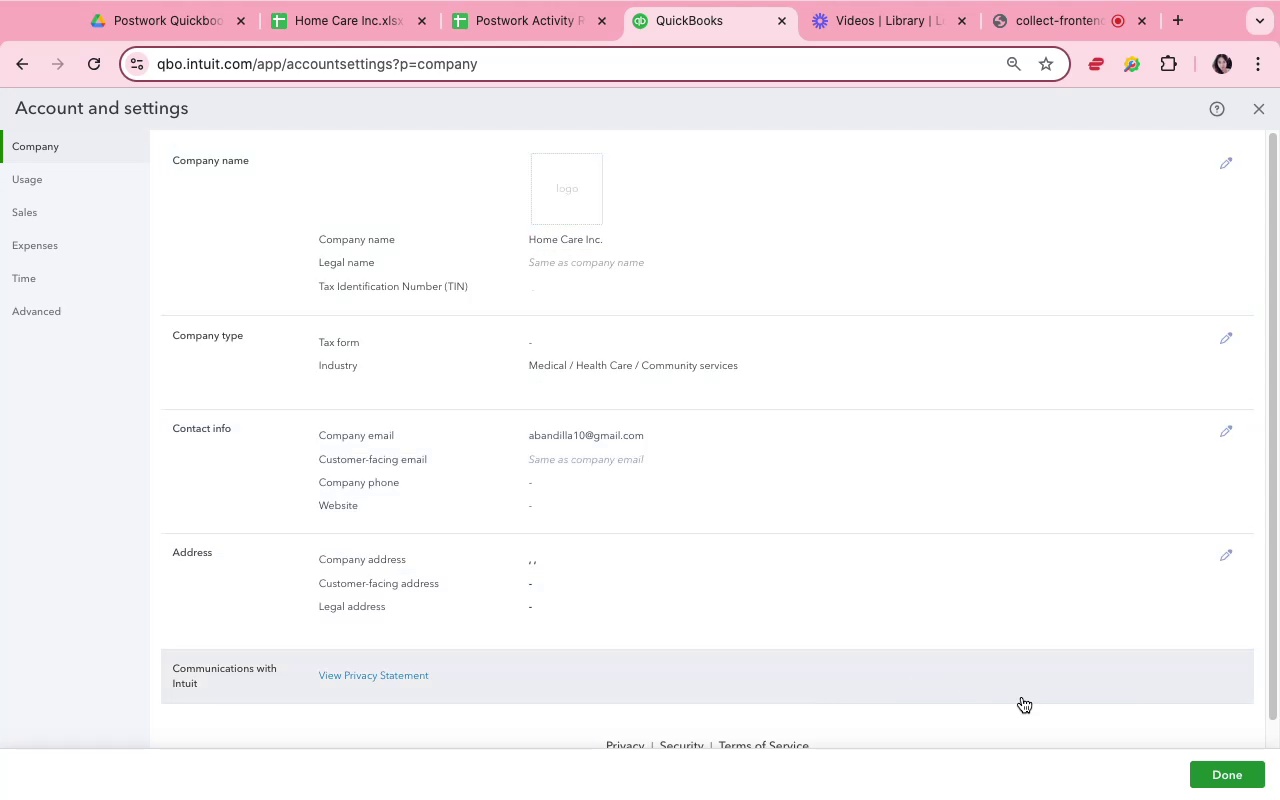 
left_click([1237, 774])
 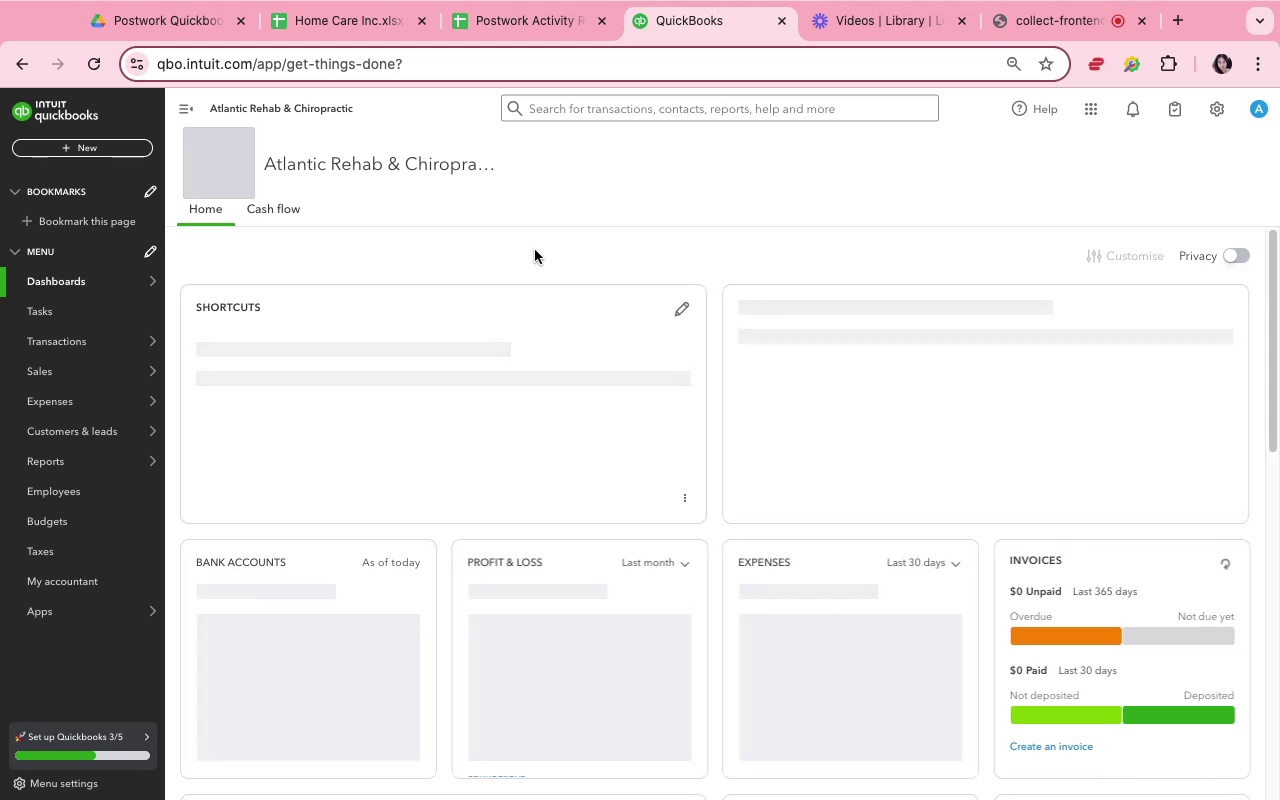 
wait(5.05)
 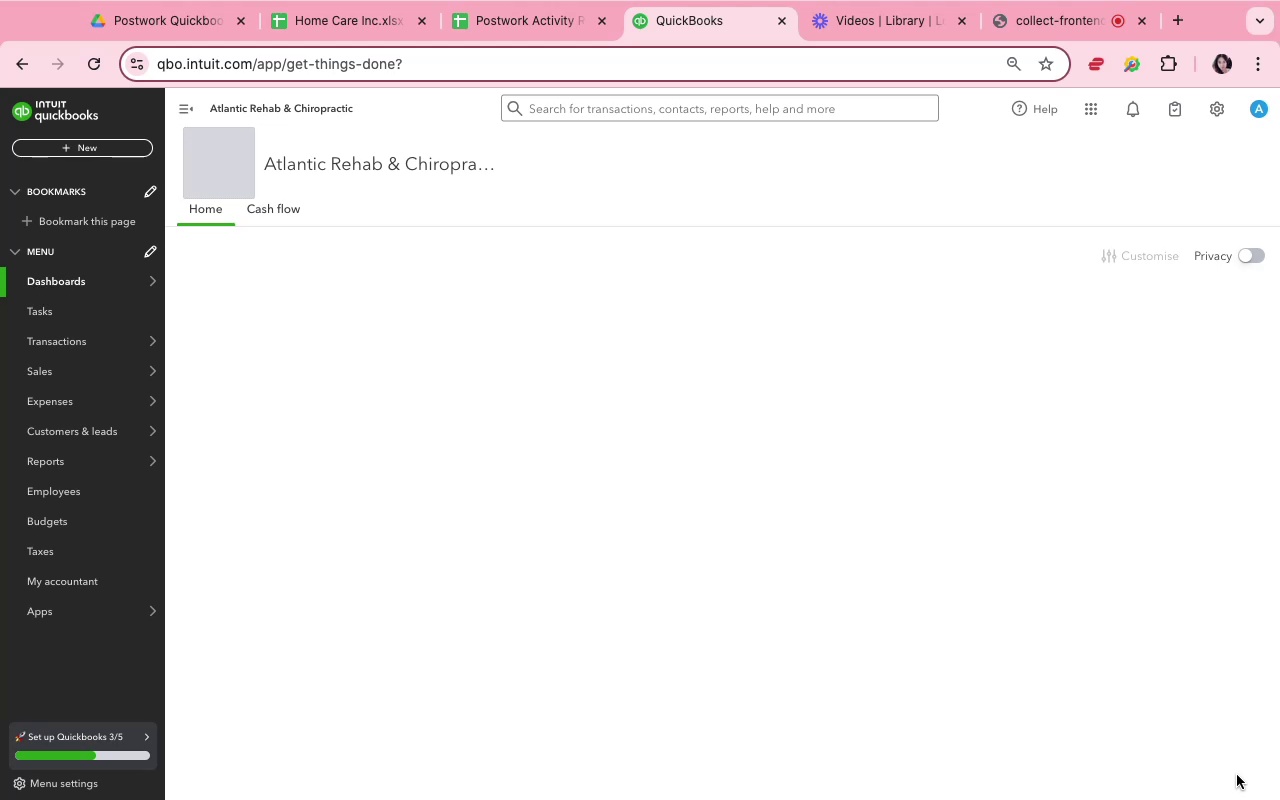 
left_click([324, 27])
 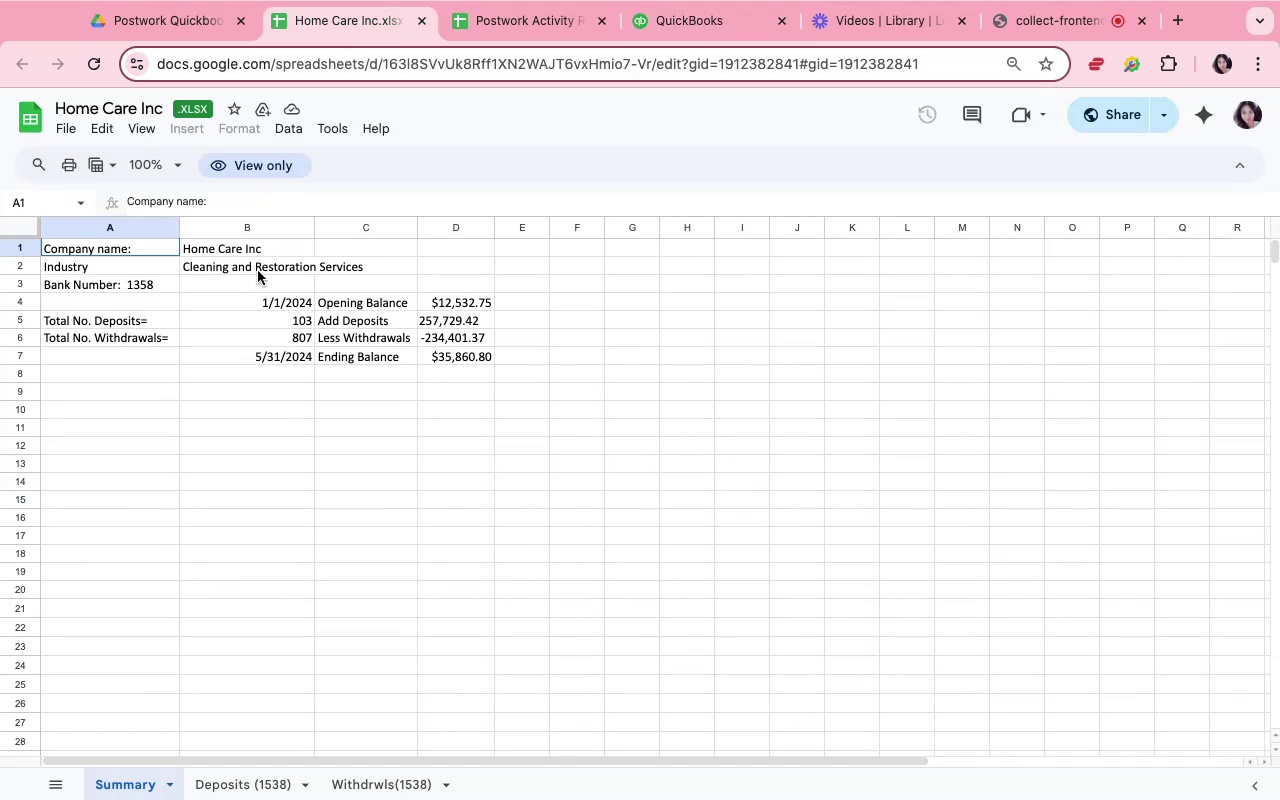 
left_click([258, 271])
 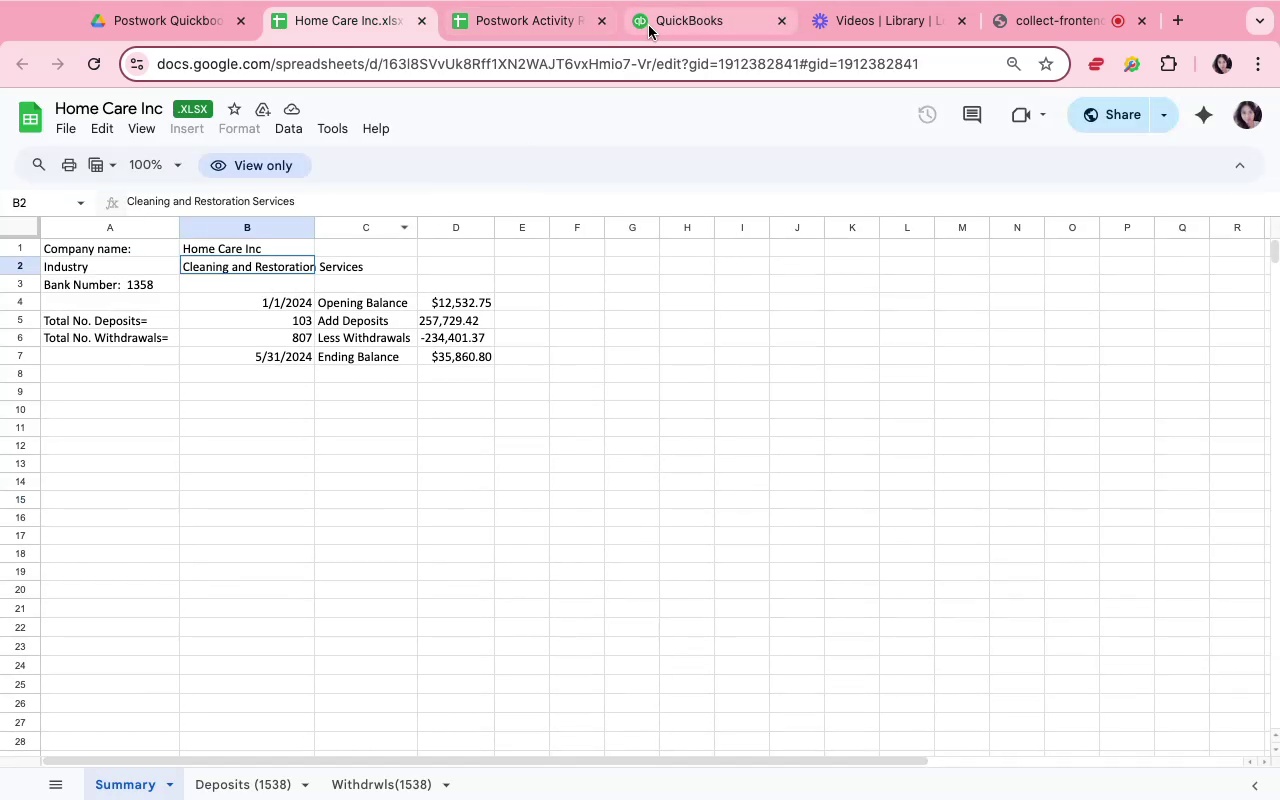 
left_click([650, 26])
 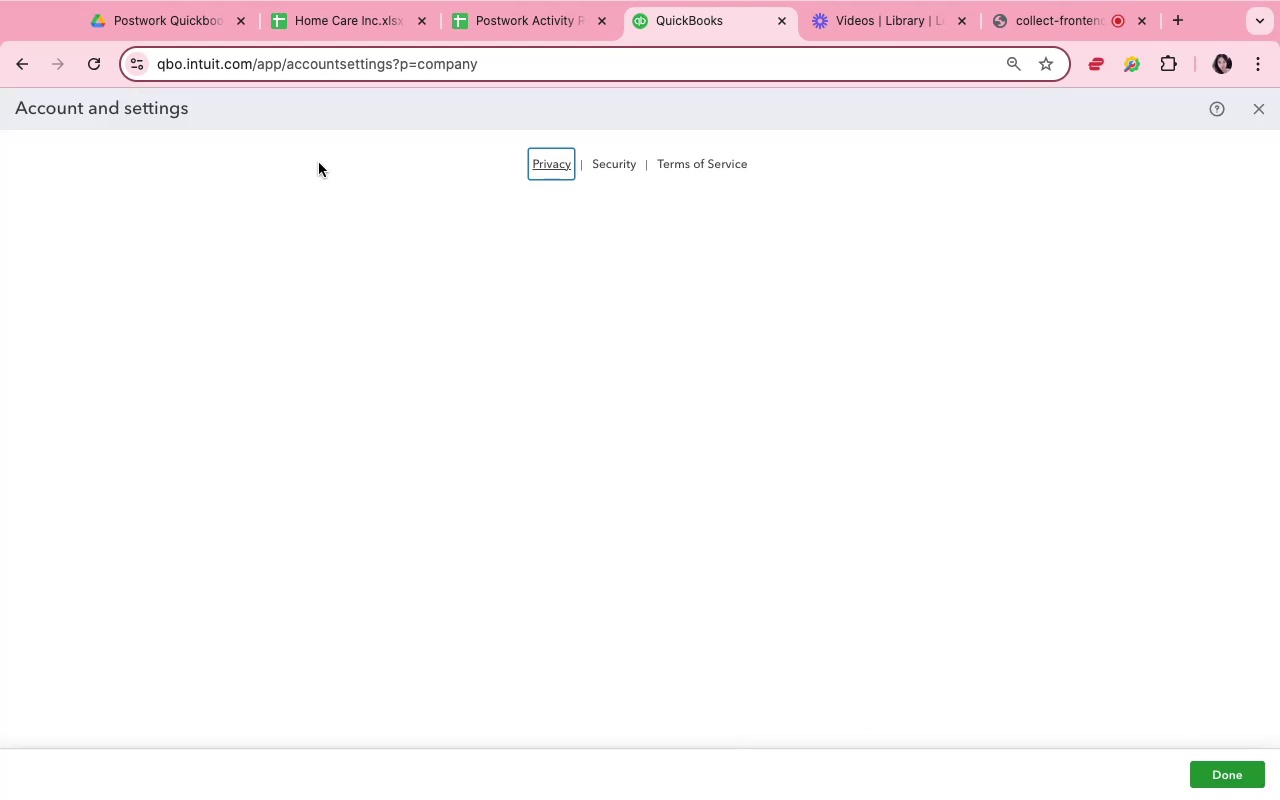 
wait(10.43)
 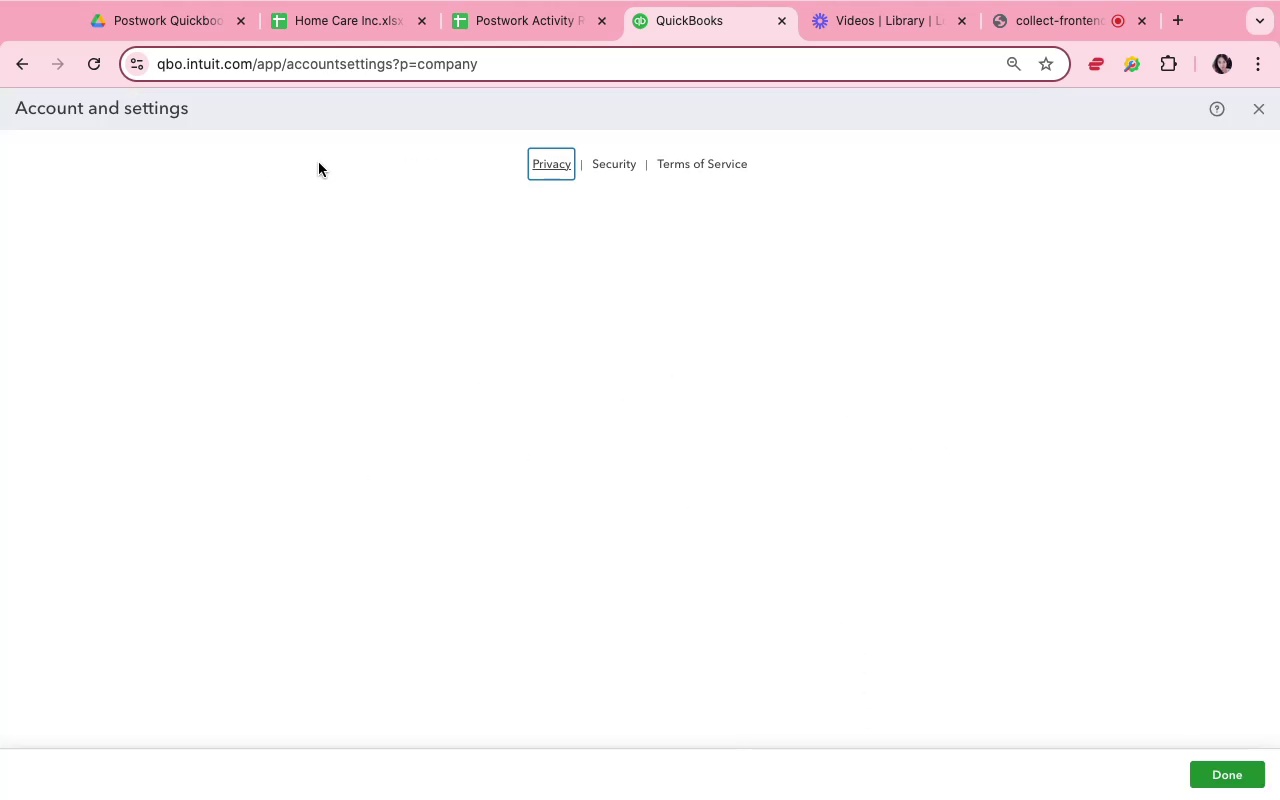 
left_click([1219, 344])
 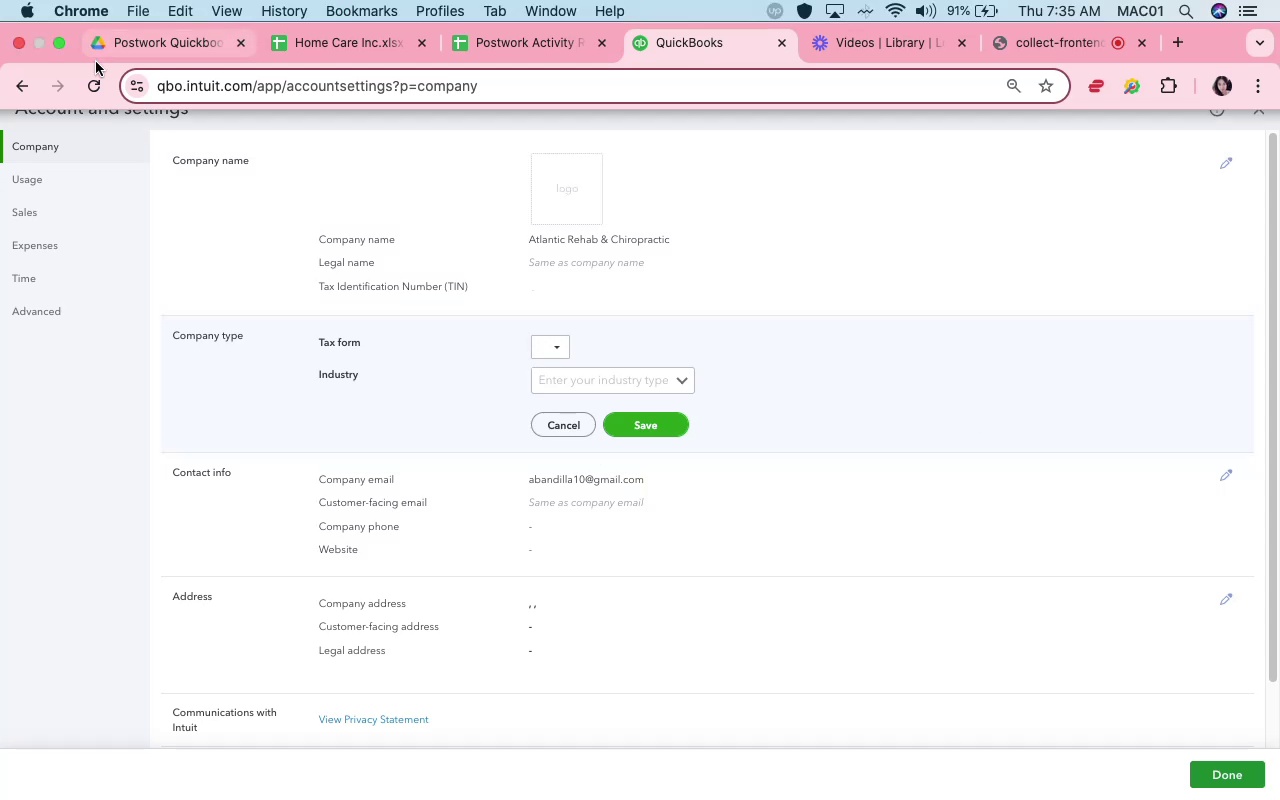 
left_click([92, 84])
 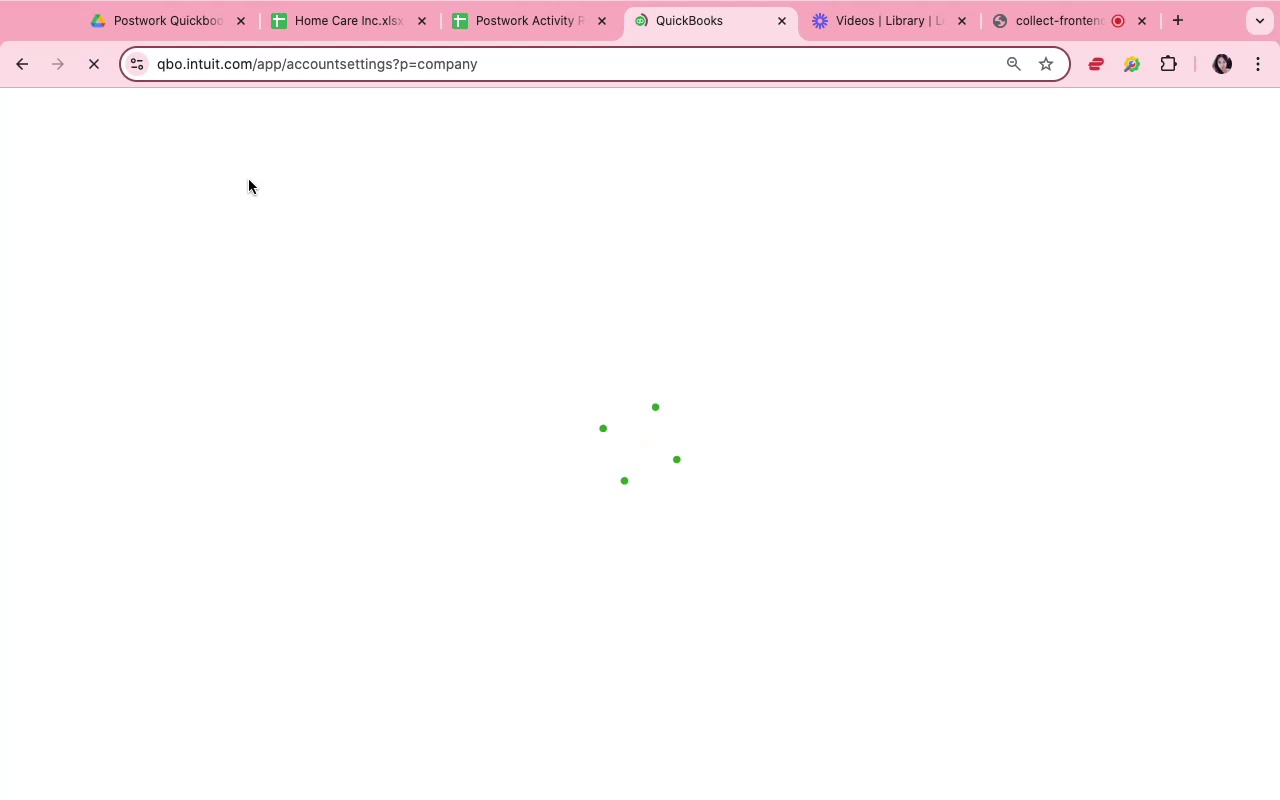 
wait(12.9)
 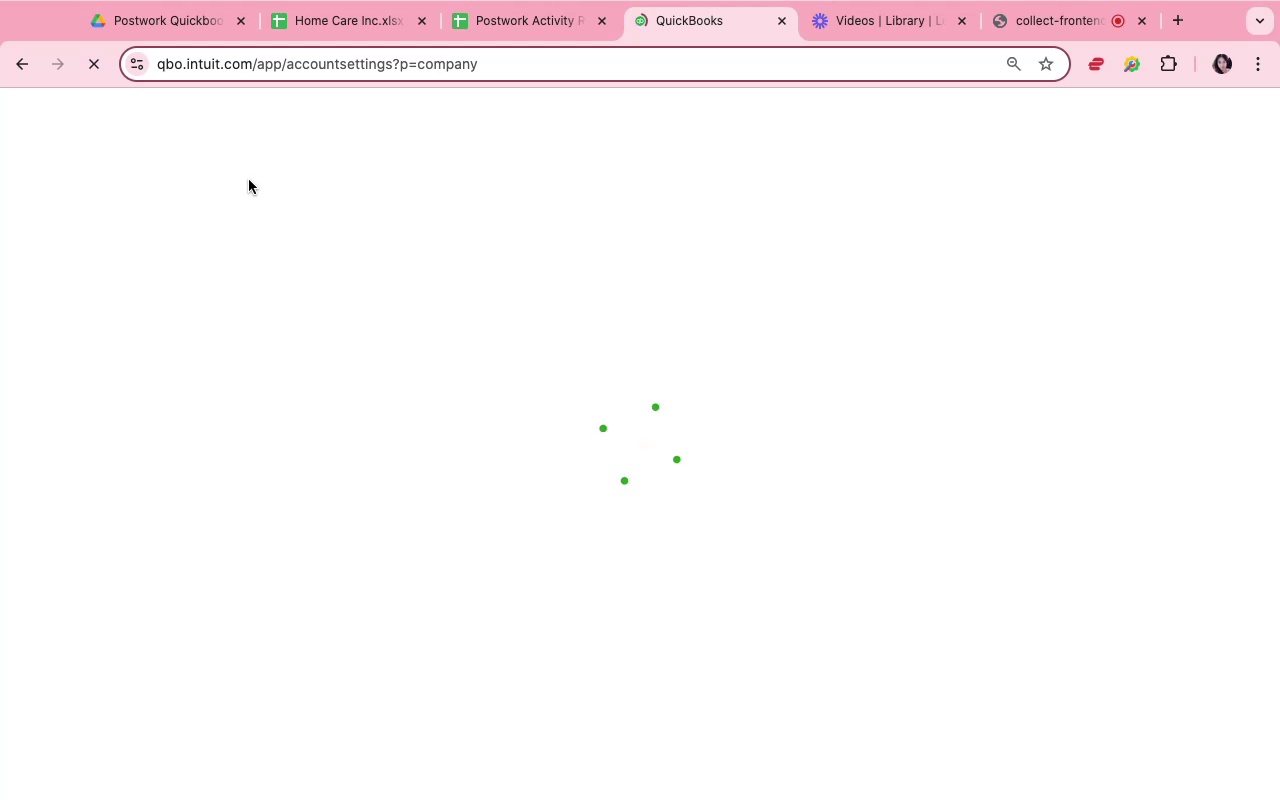 
mouse_move([306, 16])
 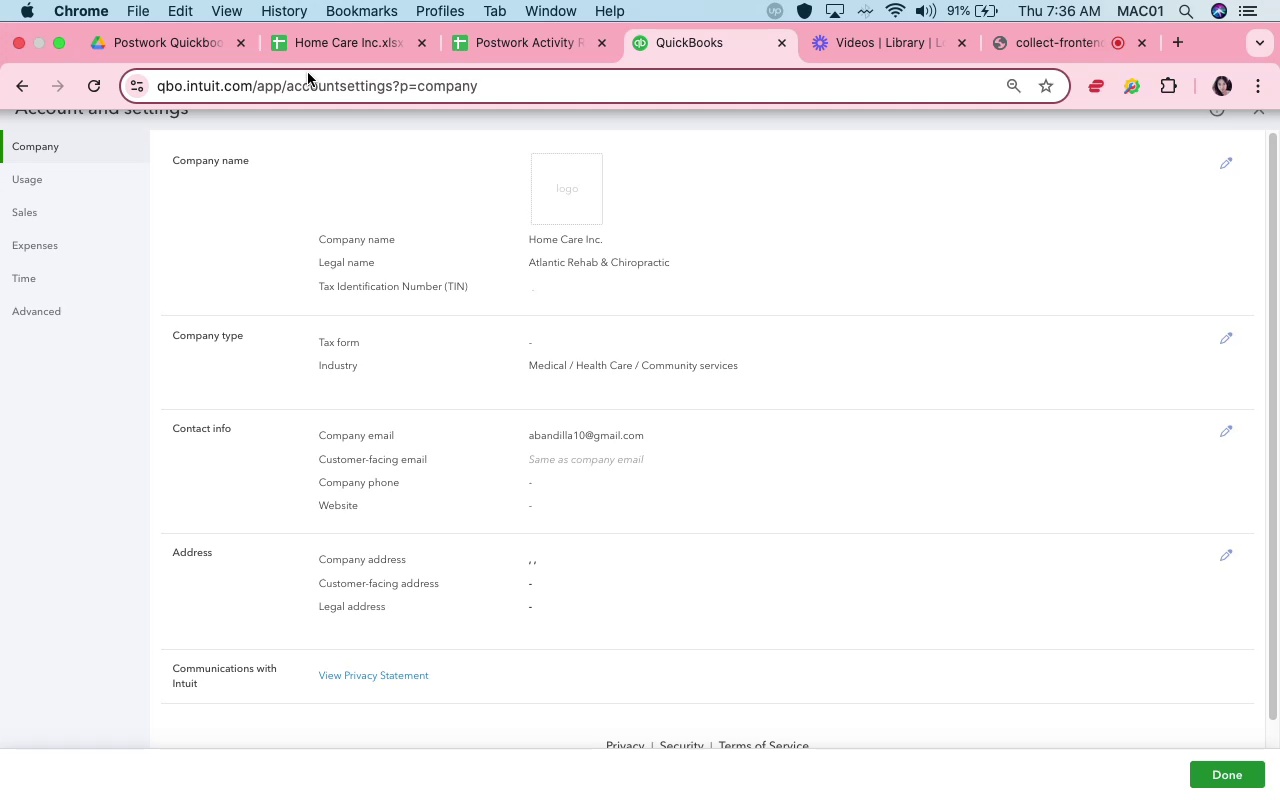 
wait(67.11)
 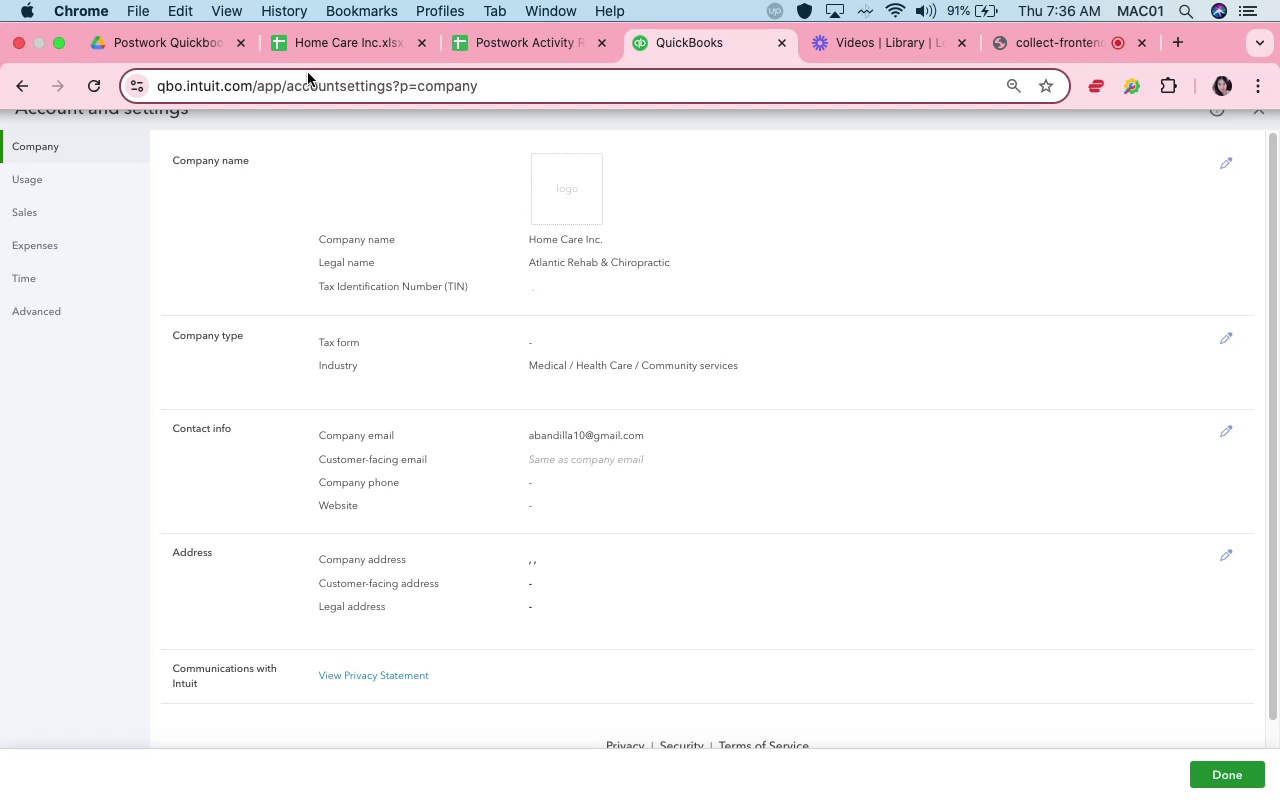 
left_click([559, 313])
 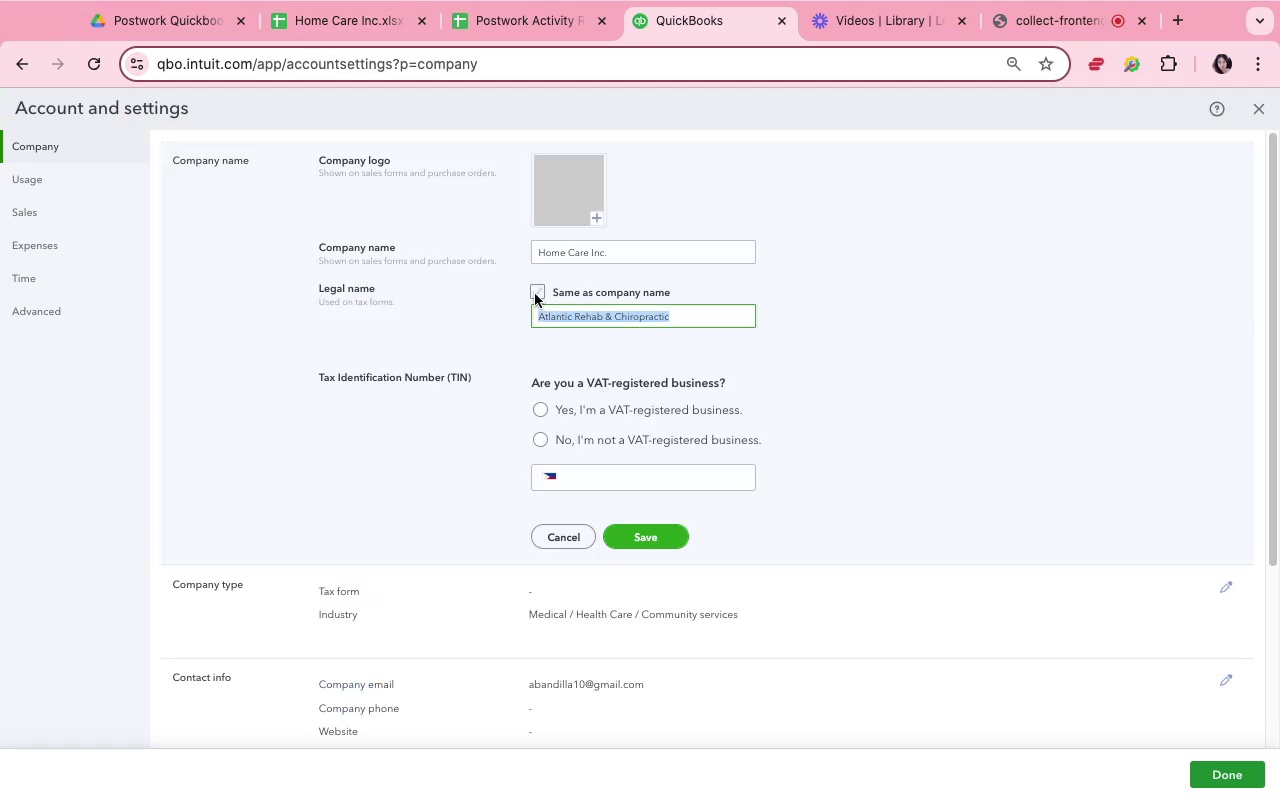 
left_click([535, 294])
 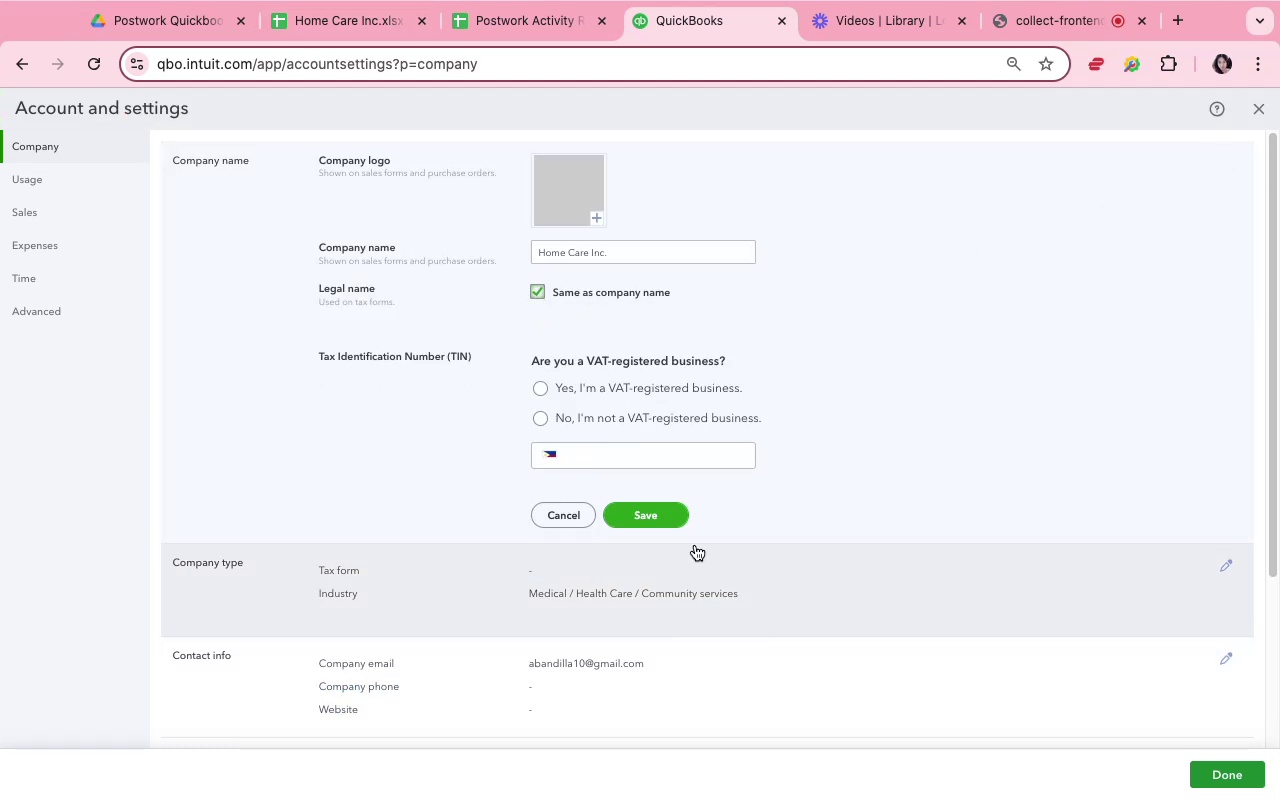 
left_click([655, 518])
 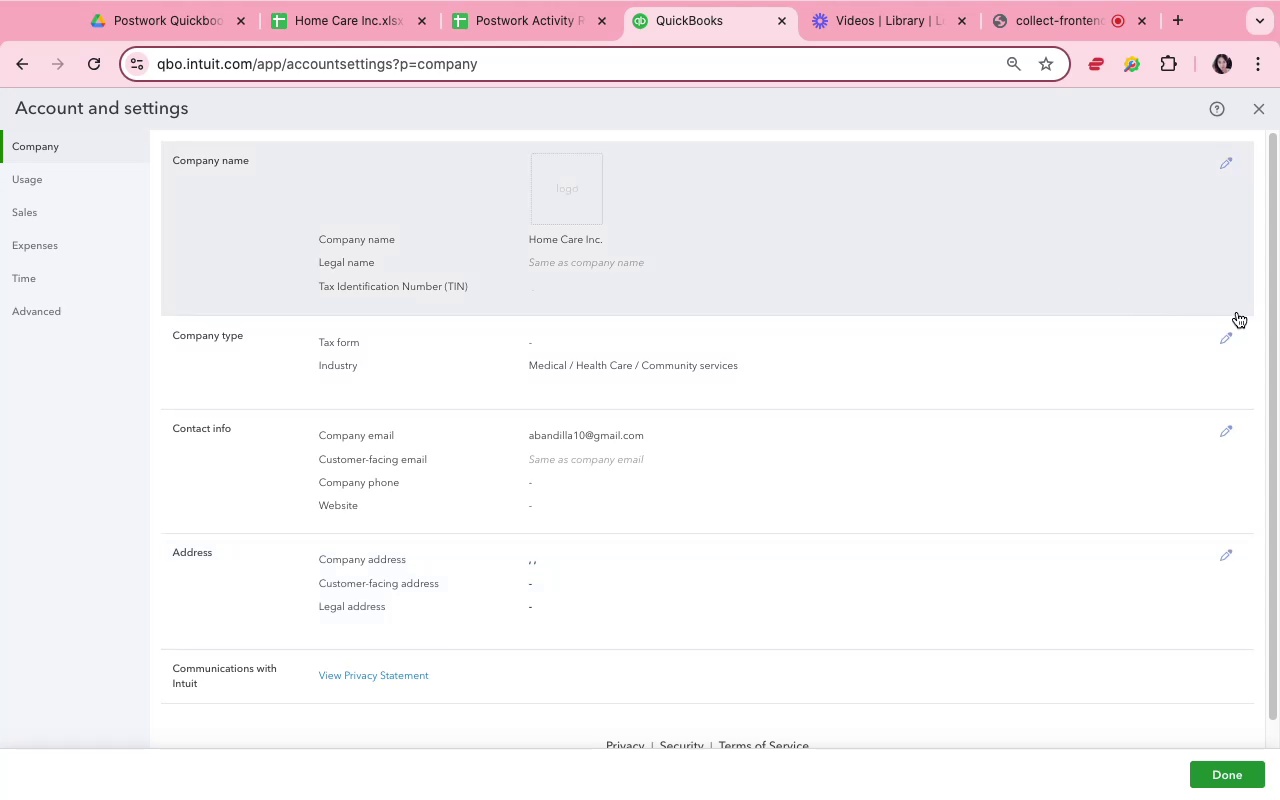 
left_click([1231, 342])
 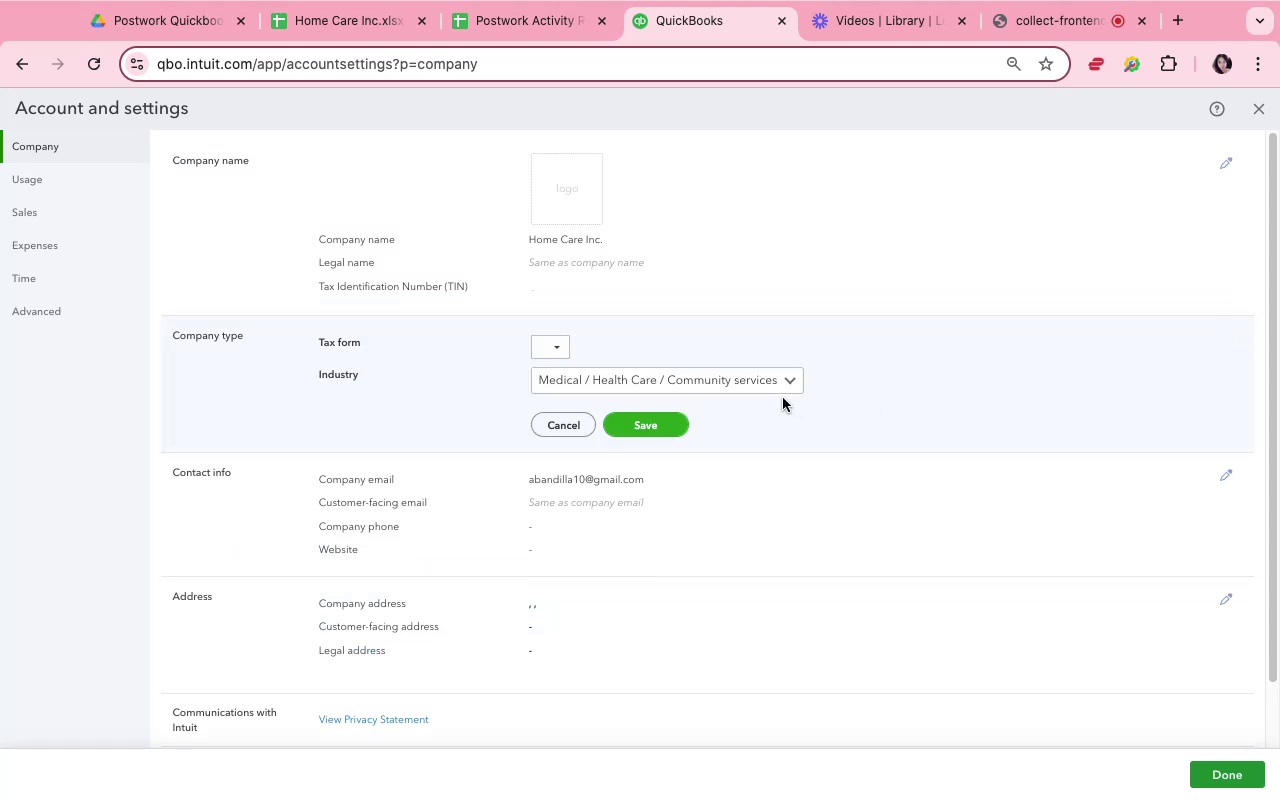 
left_click([782, 386])
 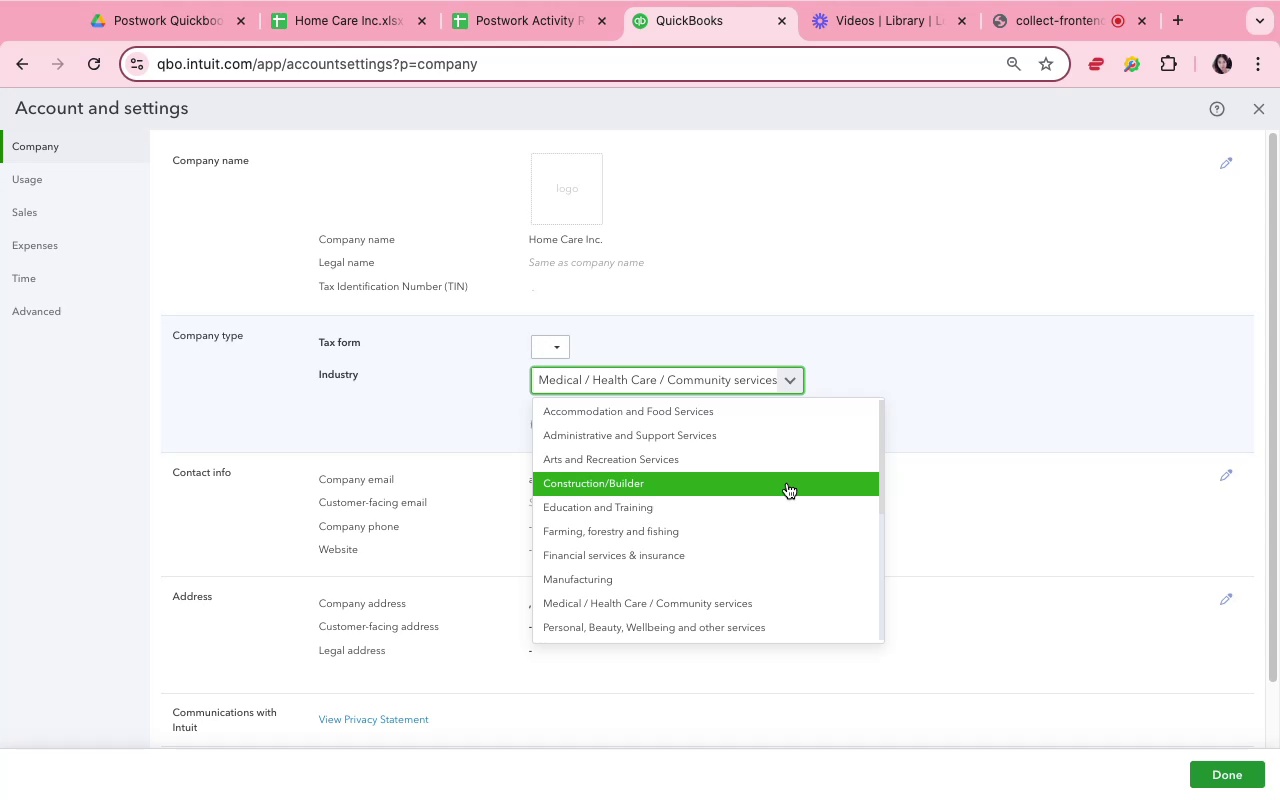 
wait(7.61)
 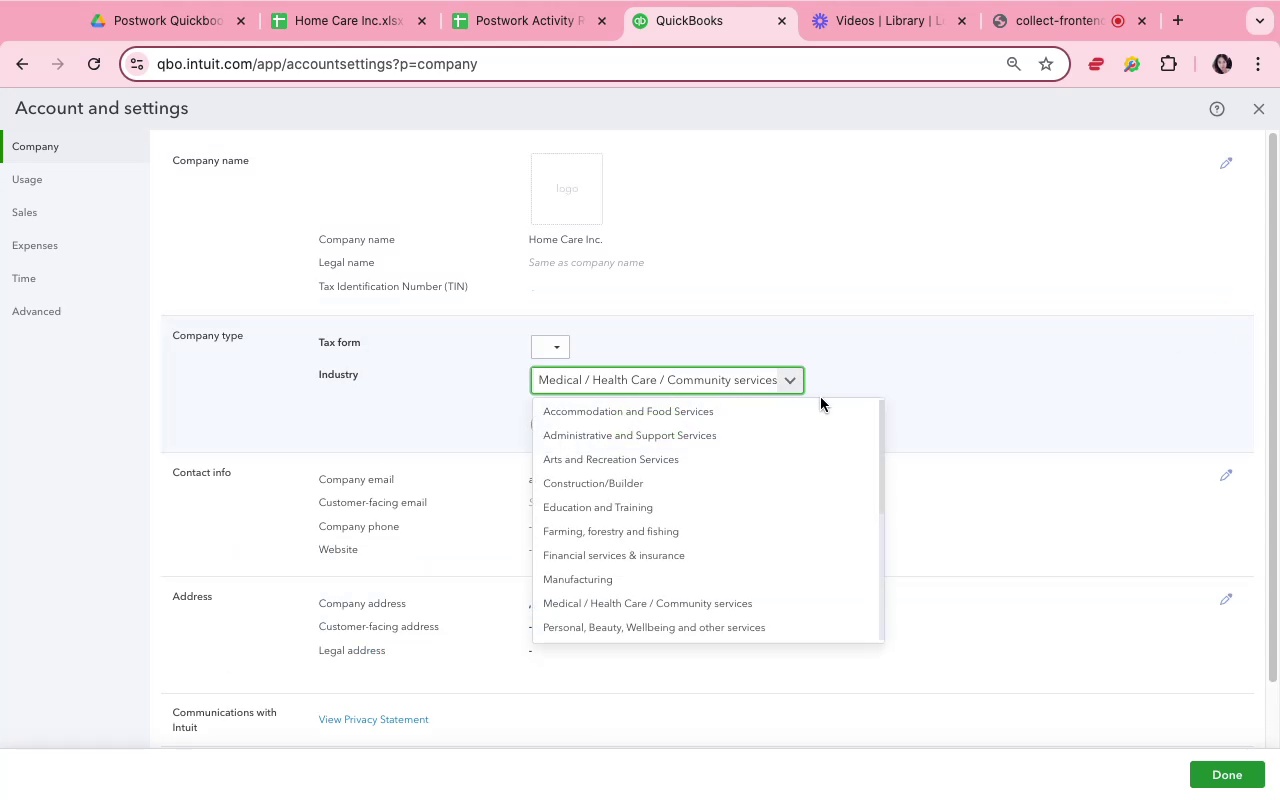 
scroll: coordinate [778, 553], scroll_direction: down, amount: 3.0
 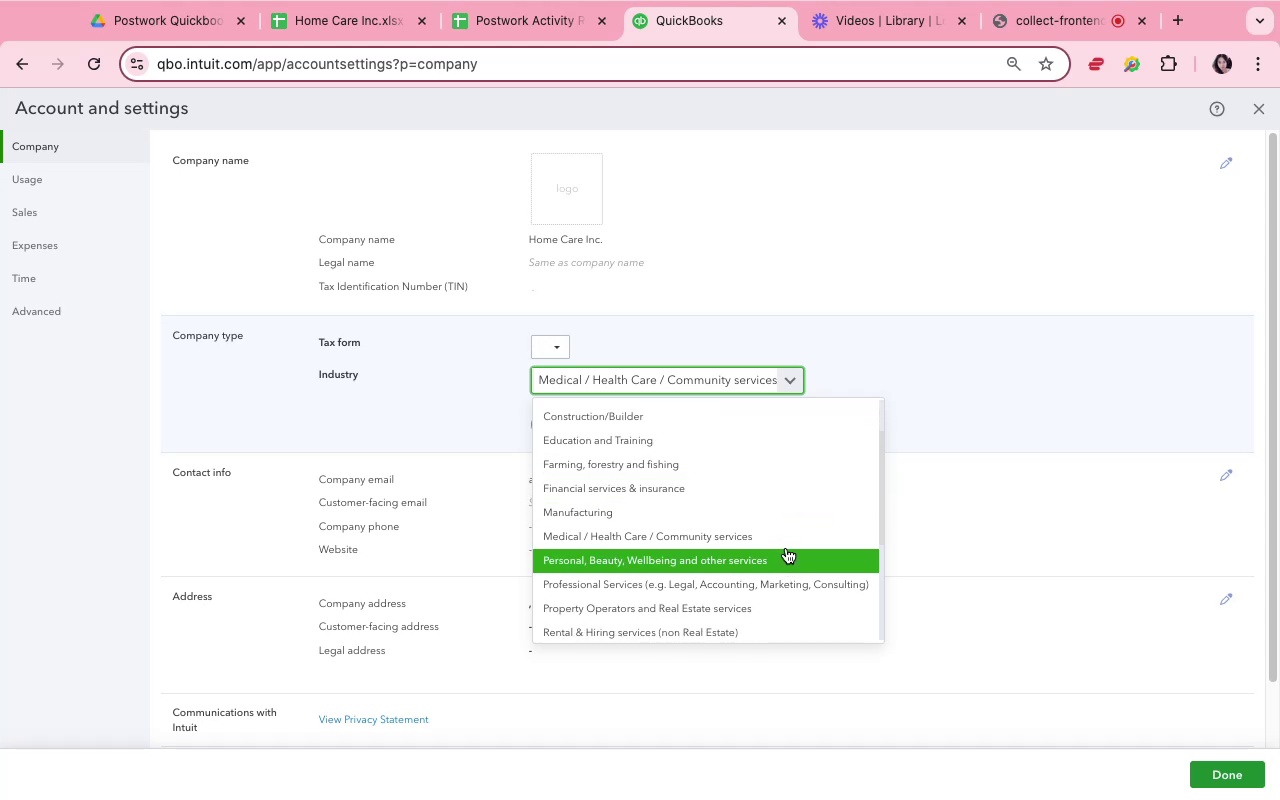 
wait(6.31)
 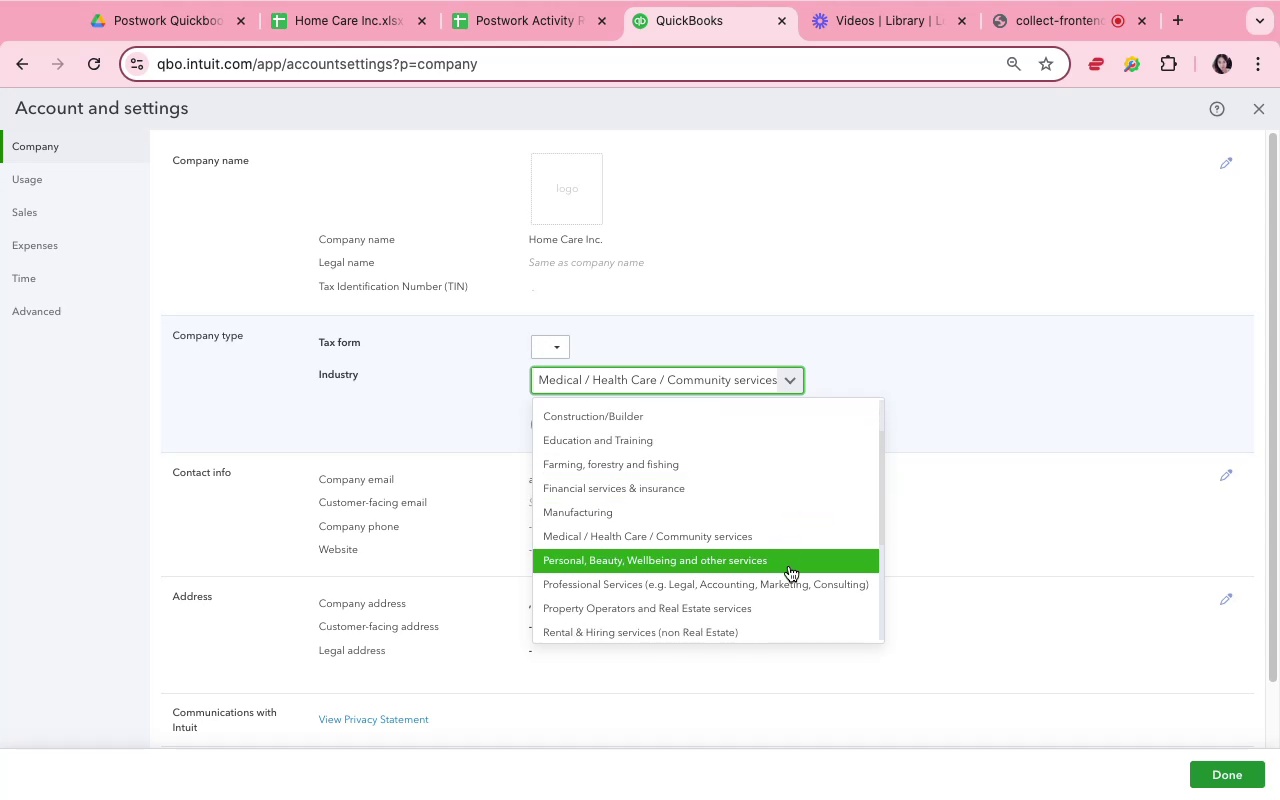 
scroll: coordinate [786, 547], scroll_direction: down, amount: 20.0
 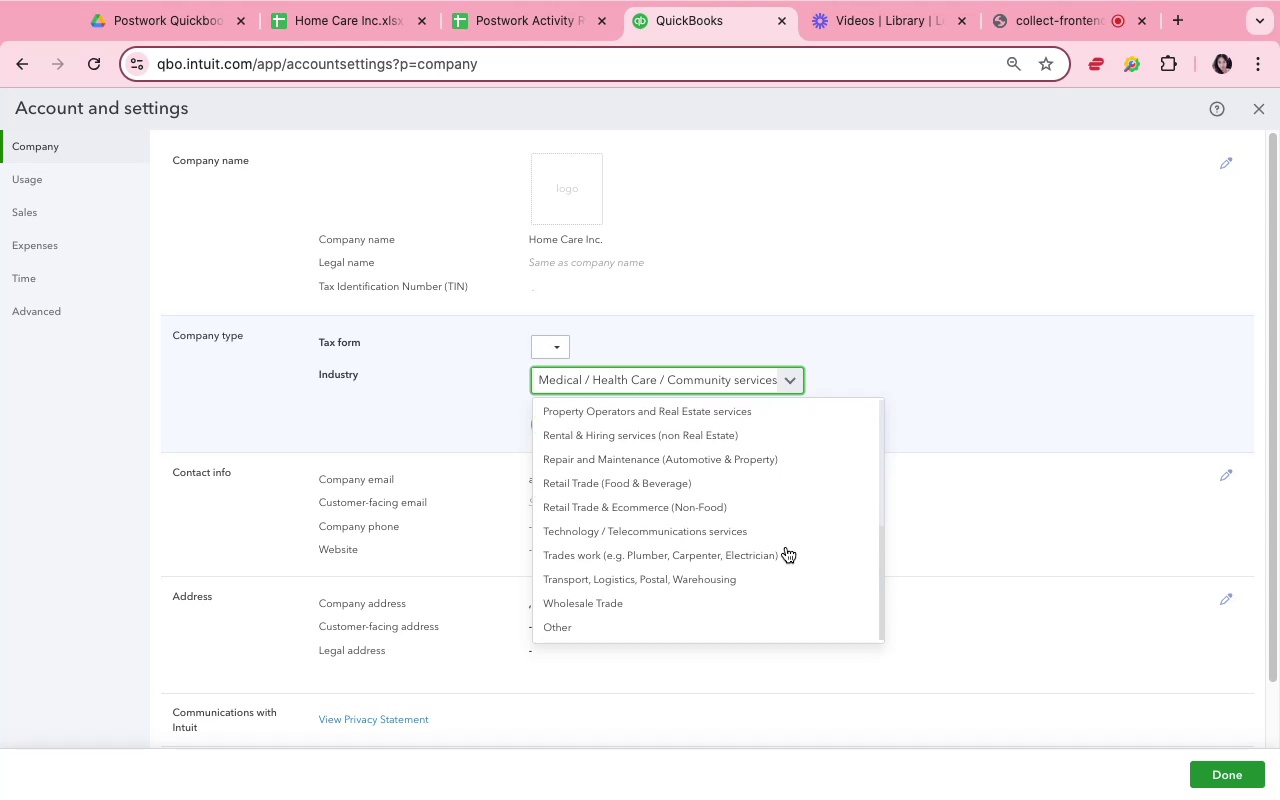 
scroll: coordinate [786, 547], scroll_direction: up, amount: 4.0
 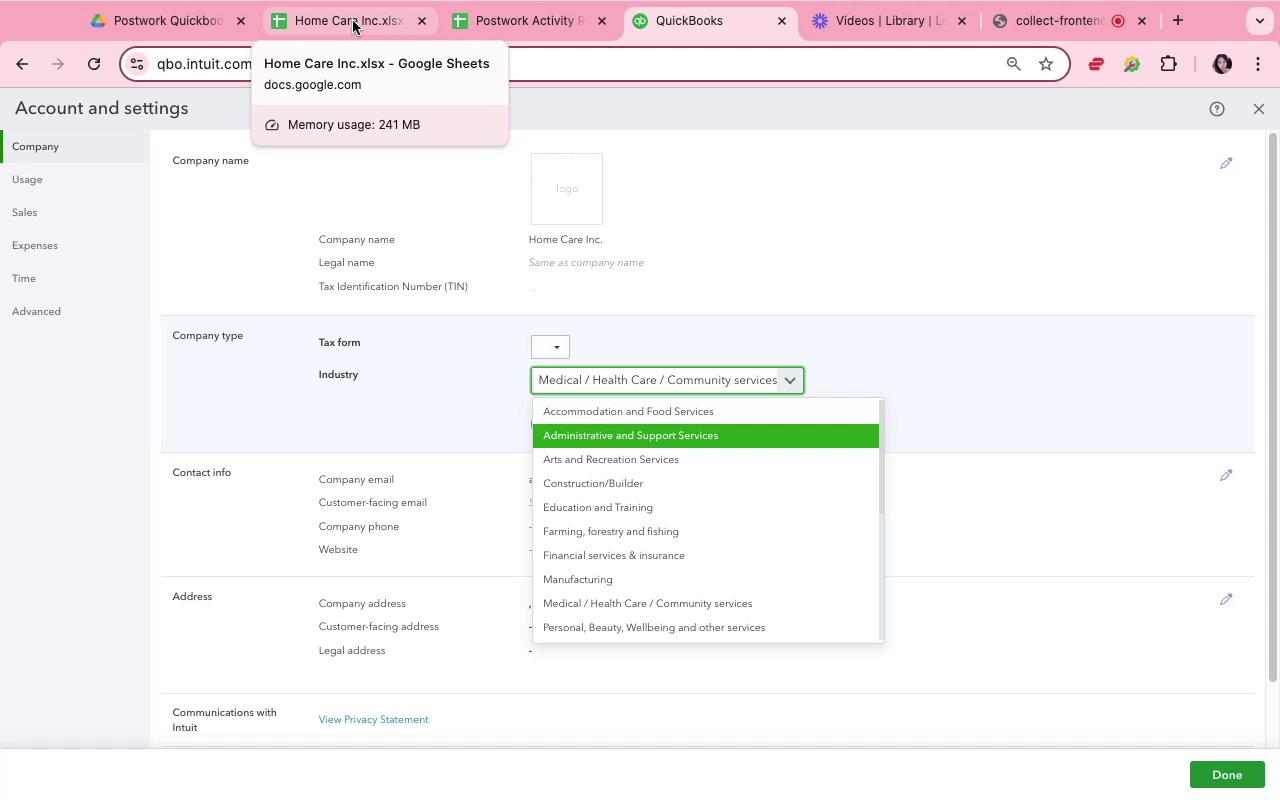 
wait(18.44)
 